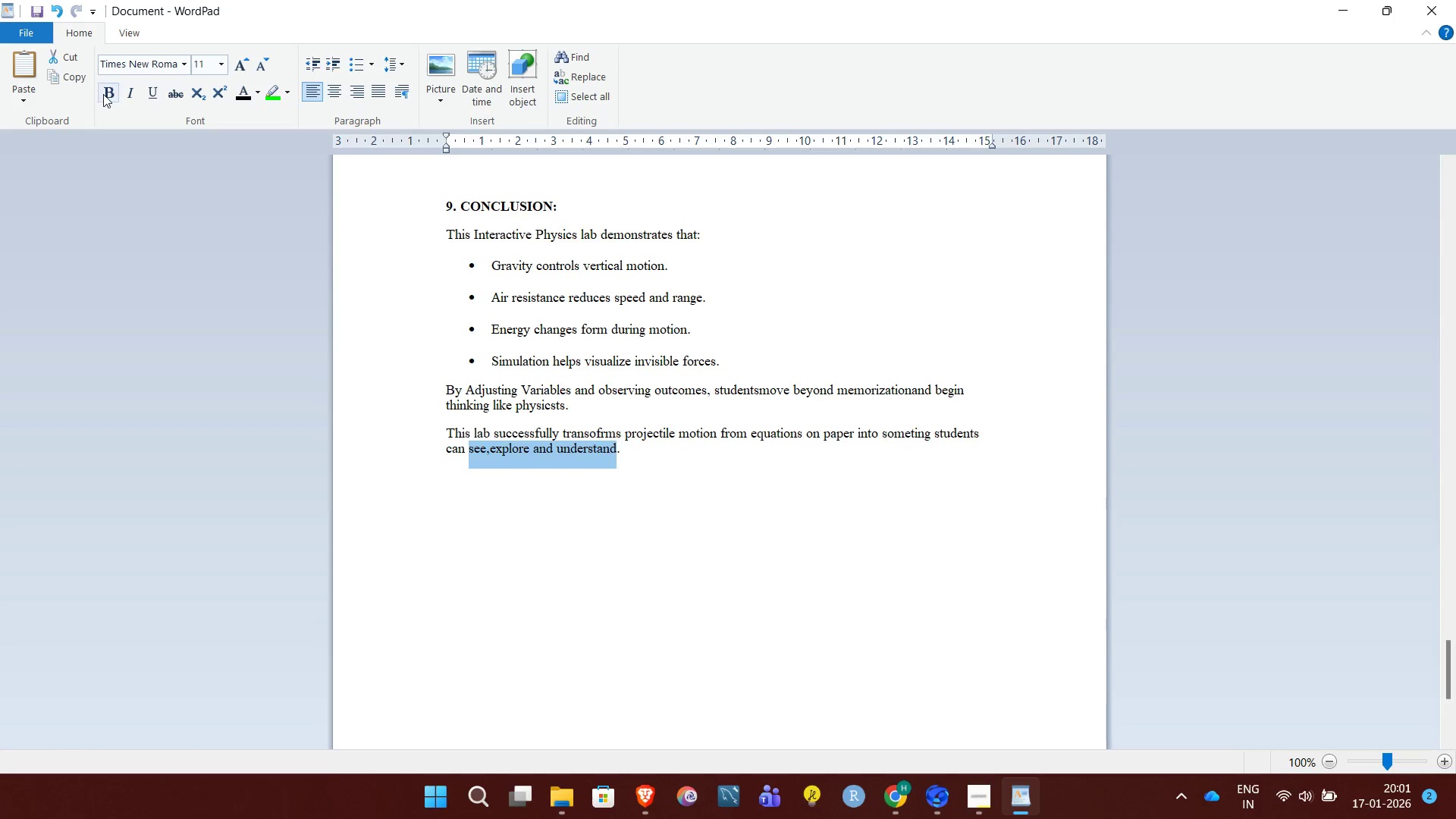 
left_click([105, 94])
 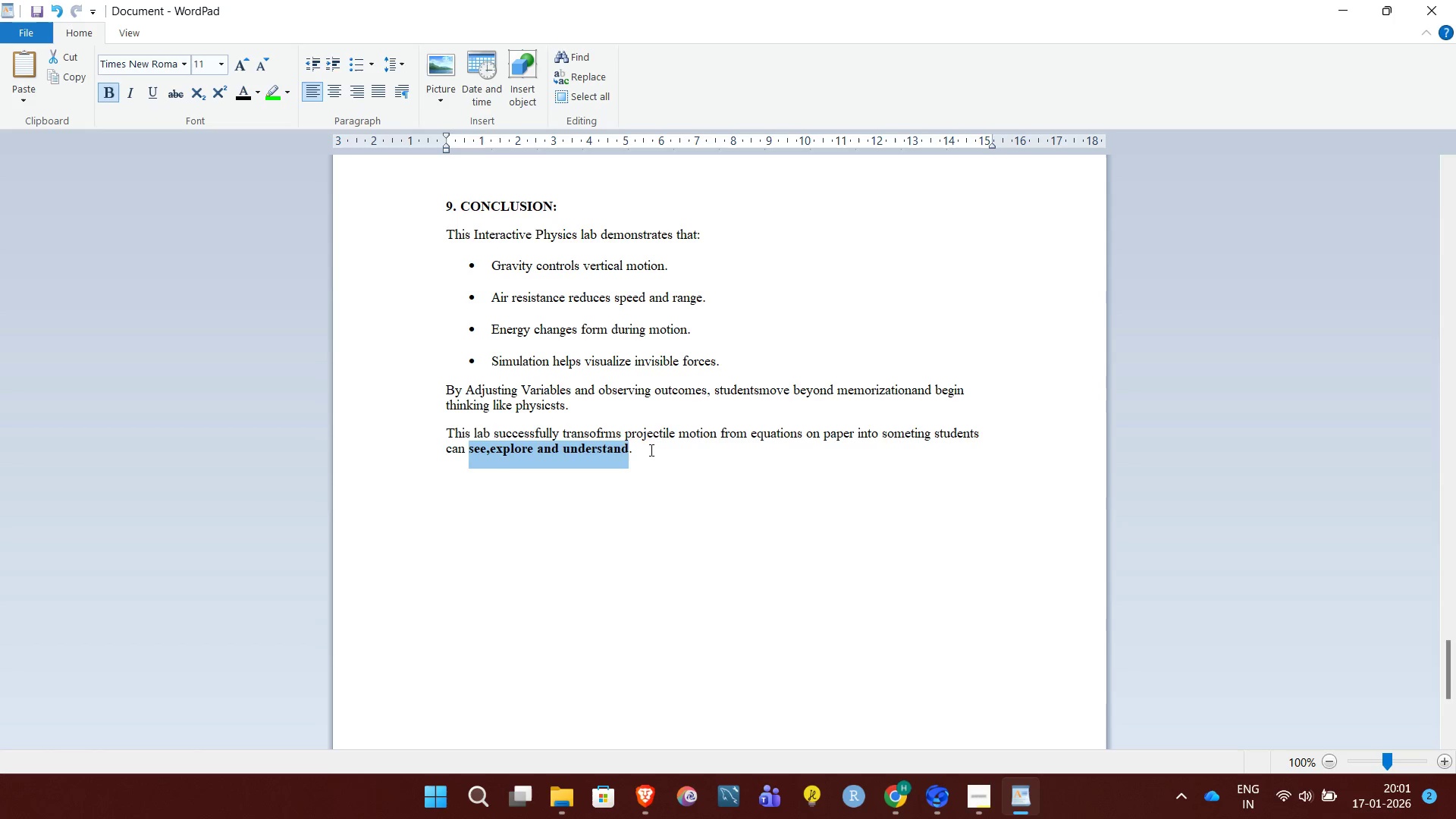 
left_click([651, 450])
 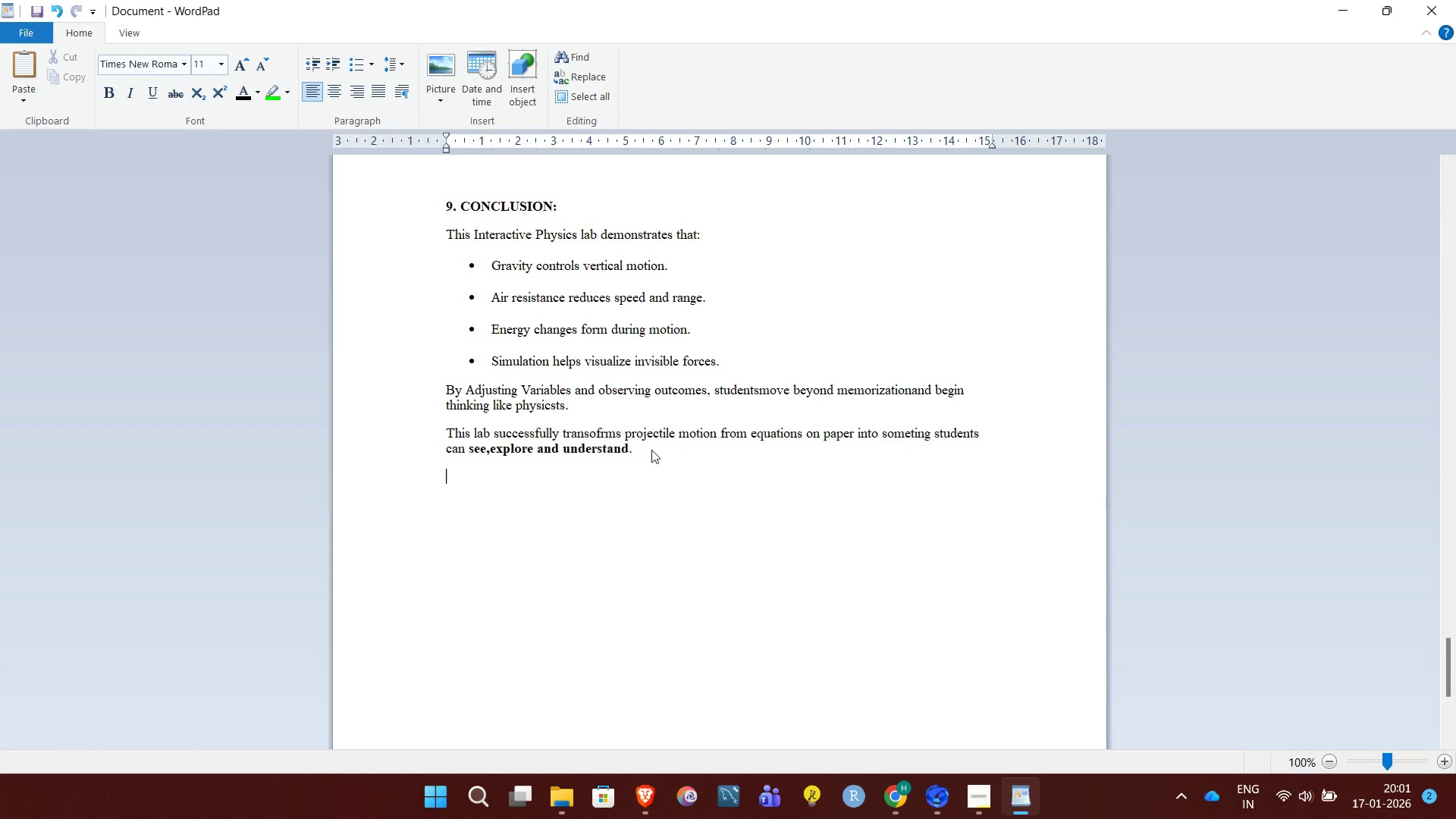 
key(Enter)
 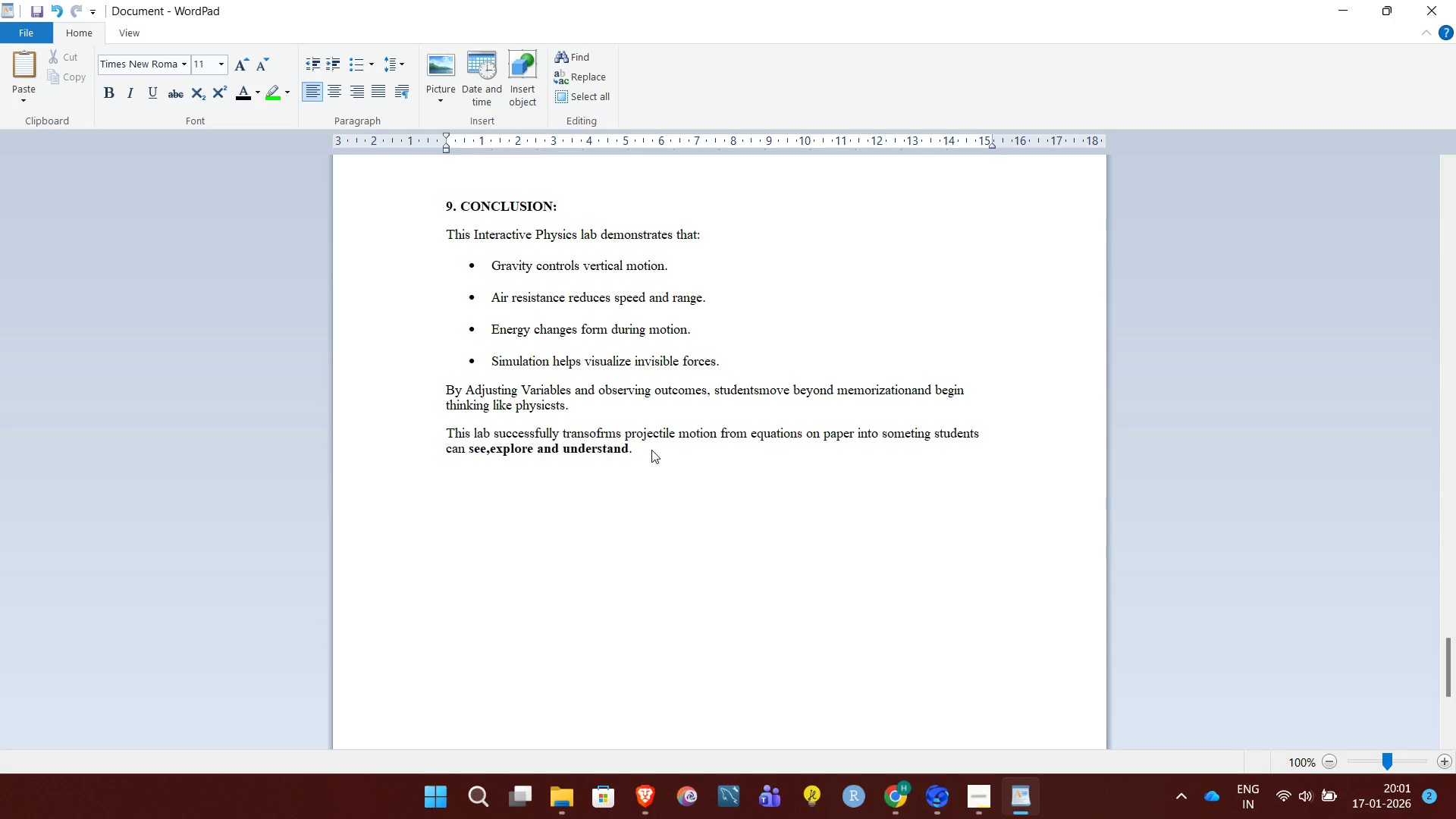 
key(Enter)
 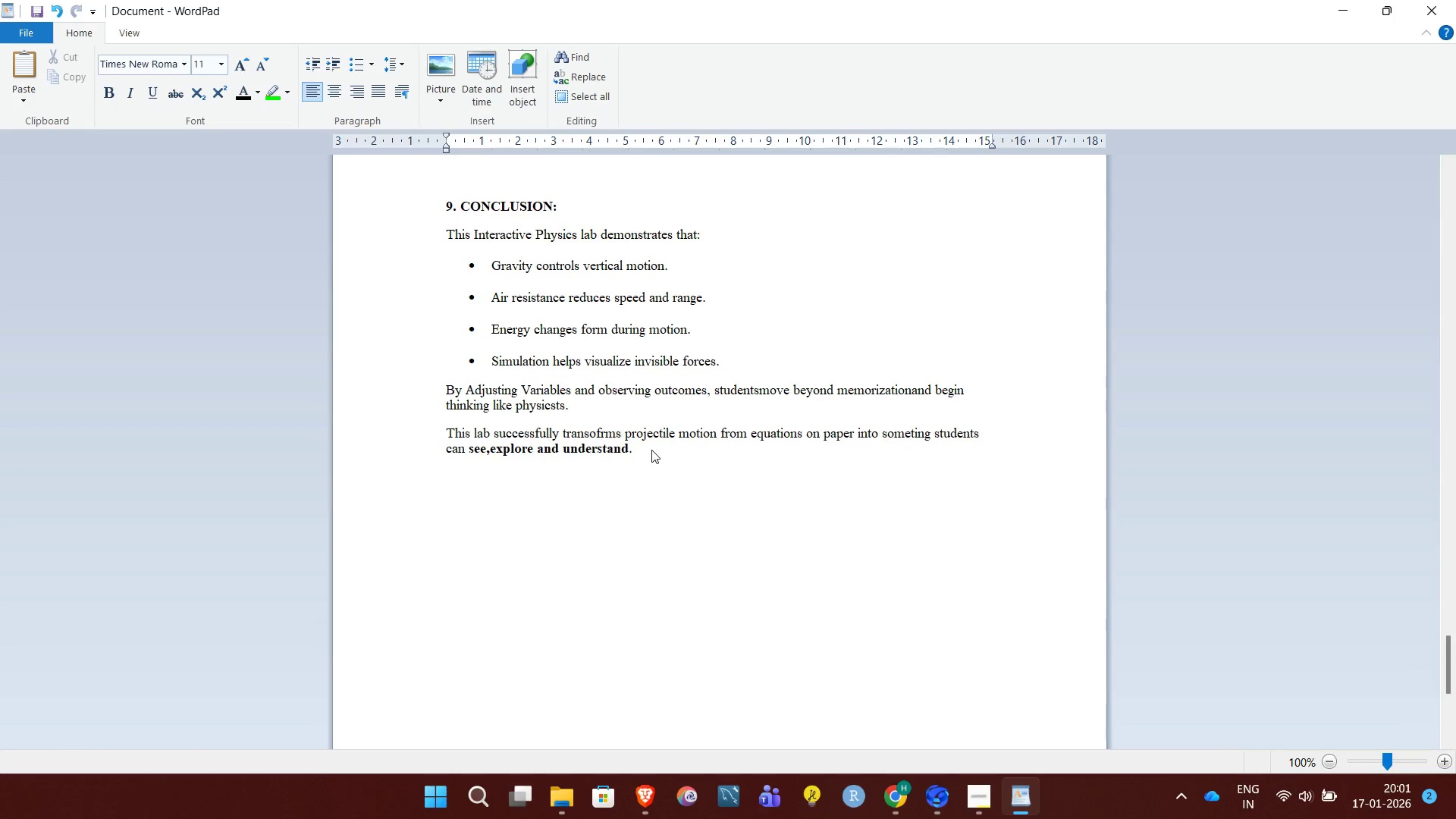 
type(10. SUGGESTION FOR FURTHER EXPLORATION:)
 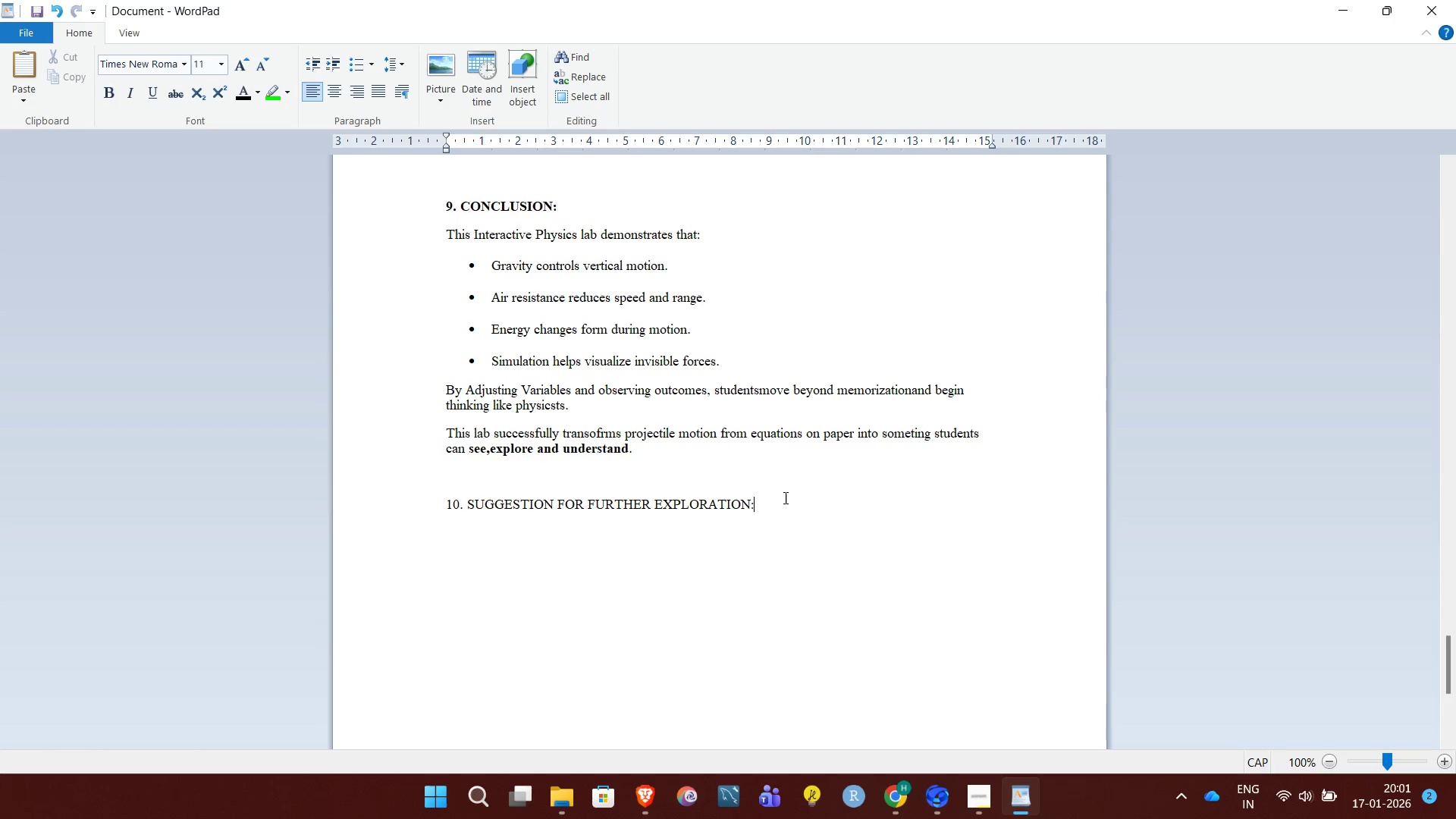 
left_click_drag(start_coordinate=[783, 509], to_coordinate=[410, 510])
 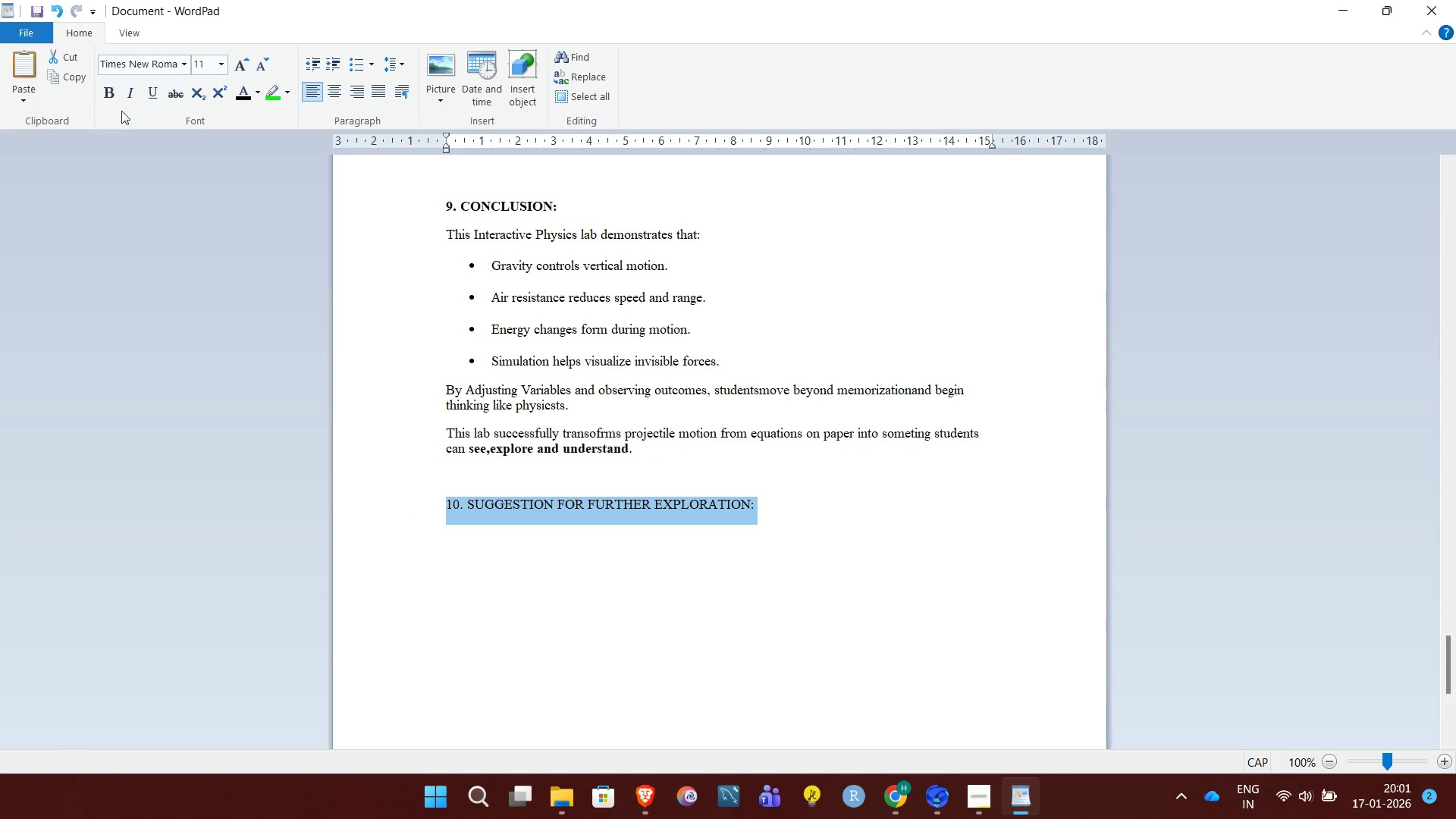 
left_click([105, 91])
 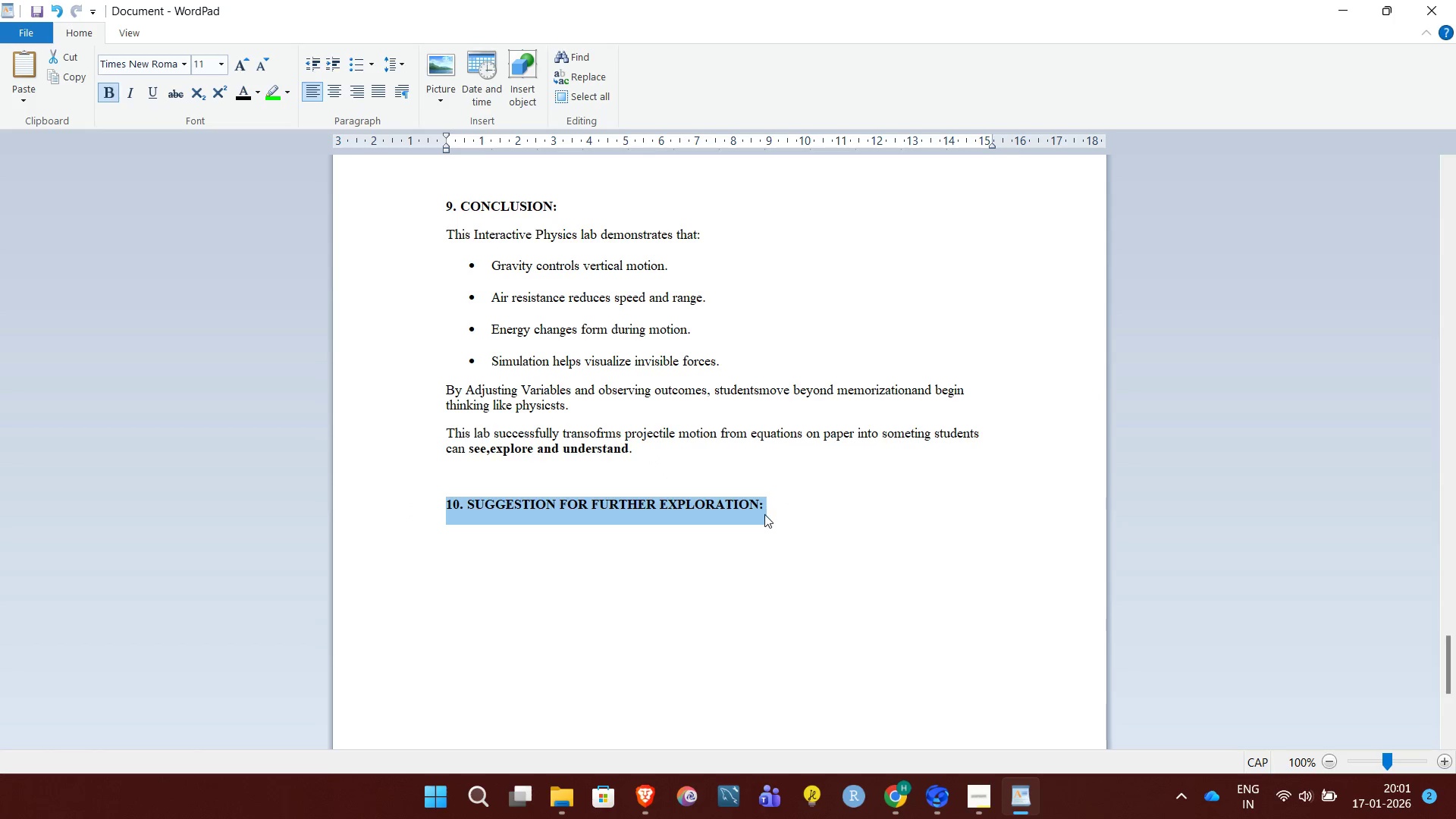 
left_click([767, 507])
 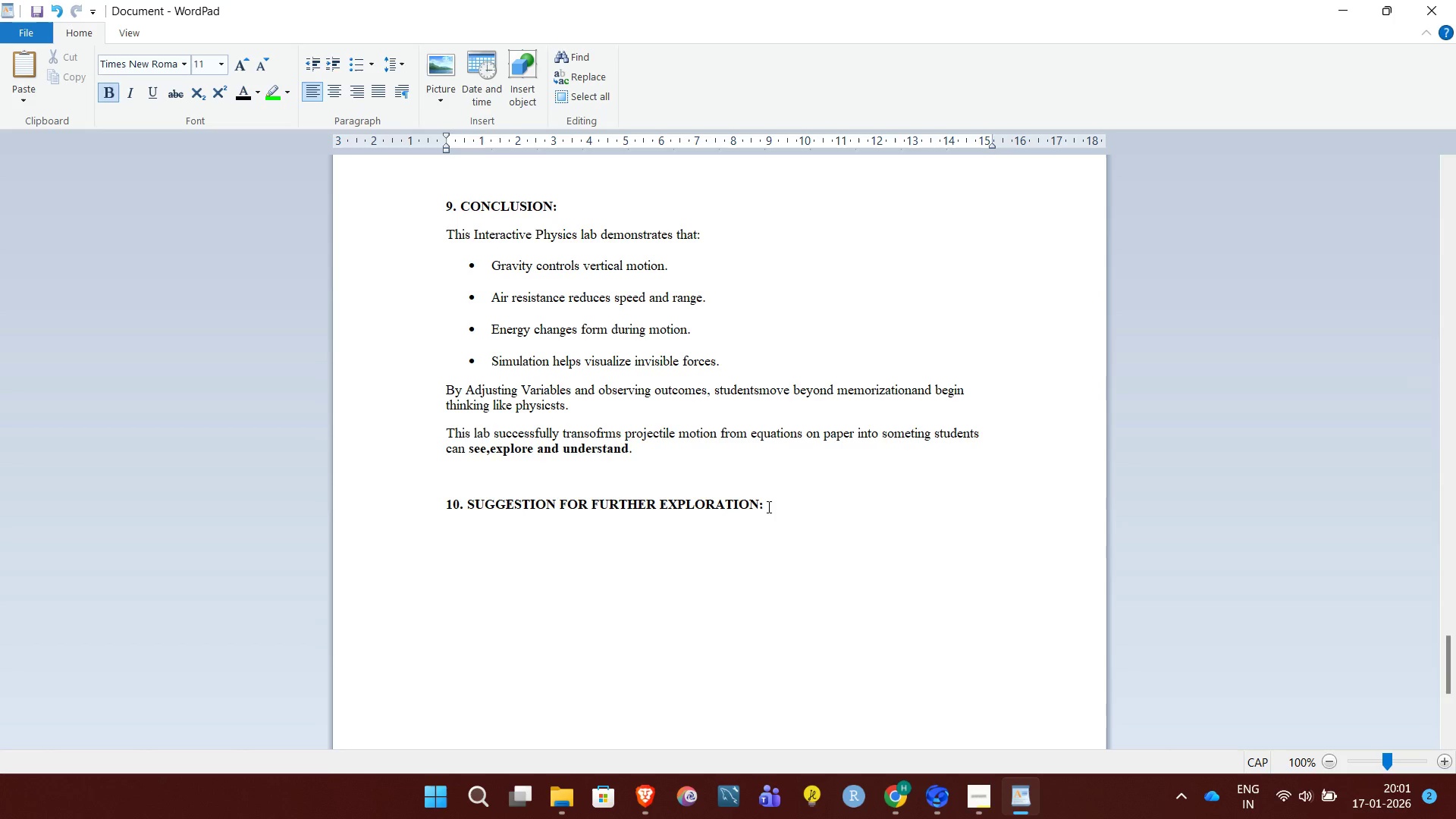 
key(Enter)
 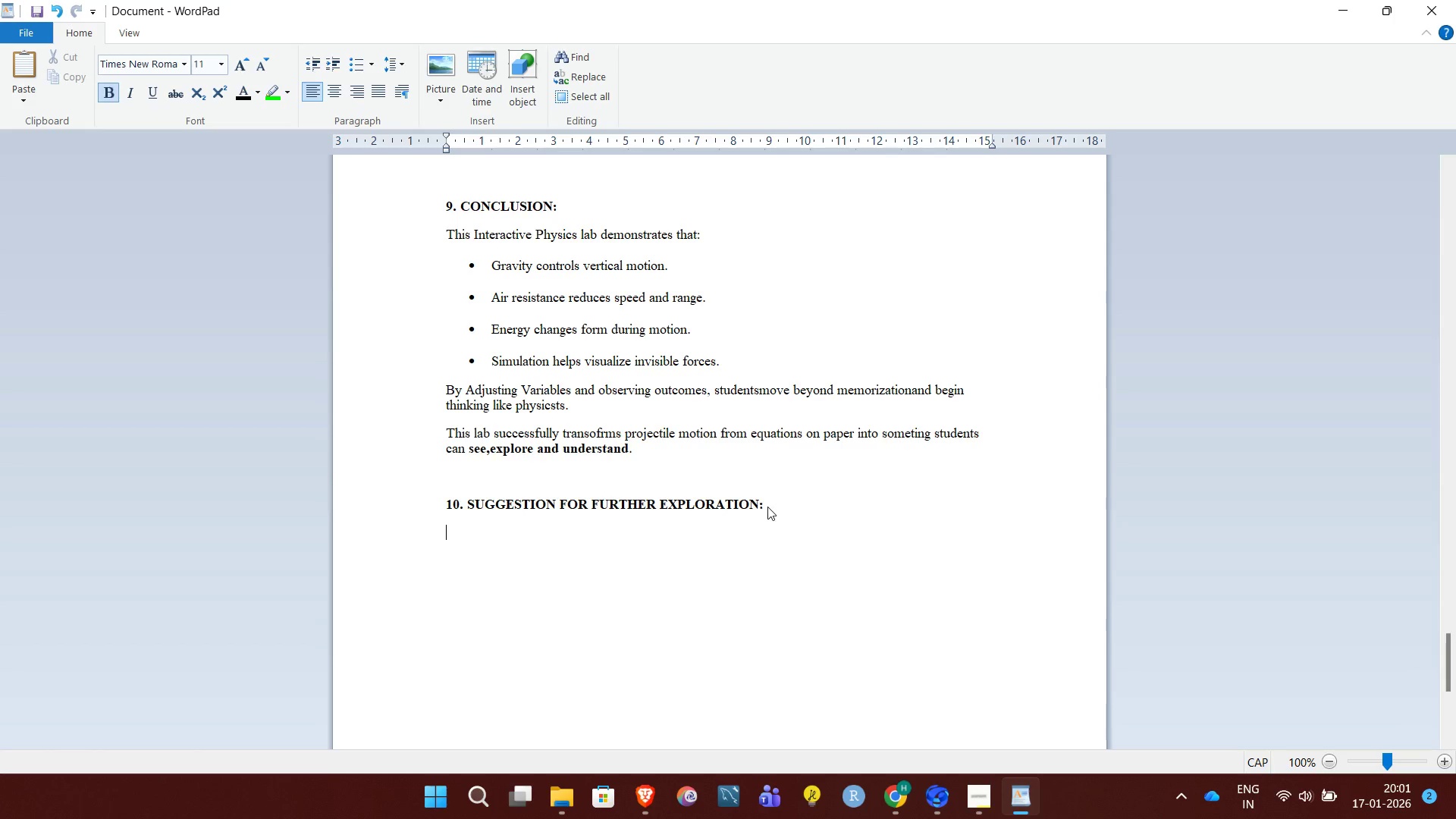 
type(studetns)
key(Backspace)
key(Backspace)
key(Backspace)
type(nts are encourages to:)
 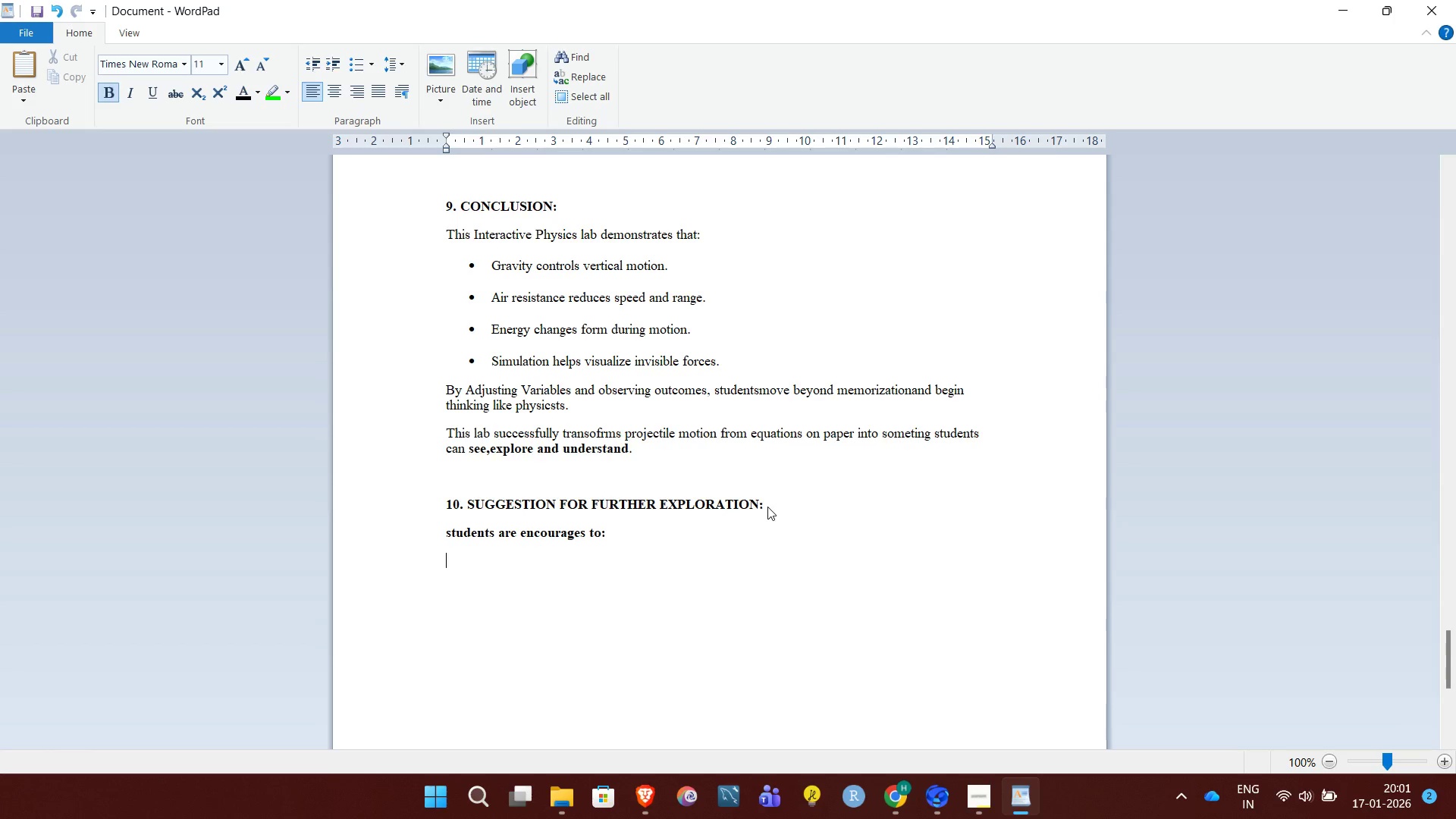 
 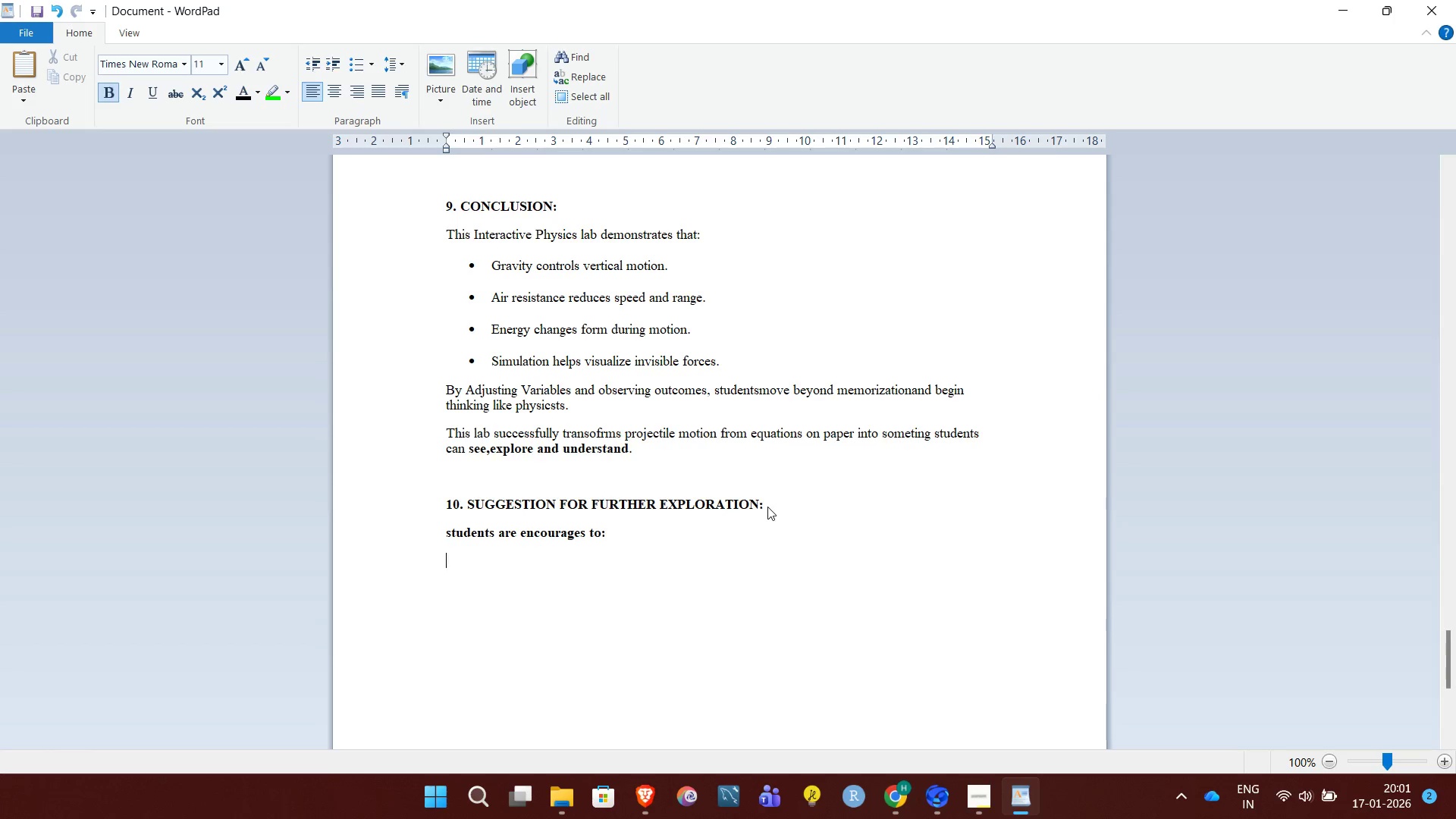 
key(Enter)
 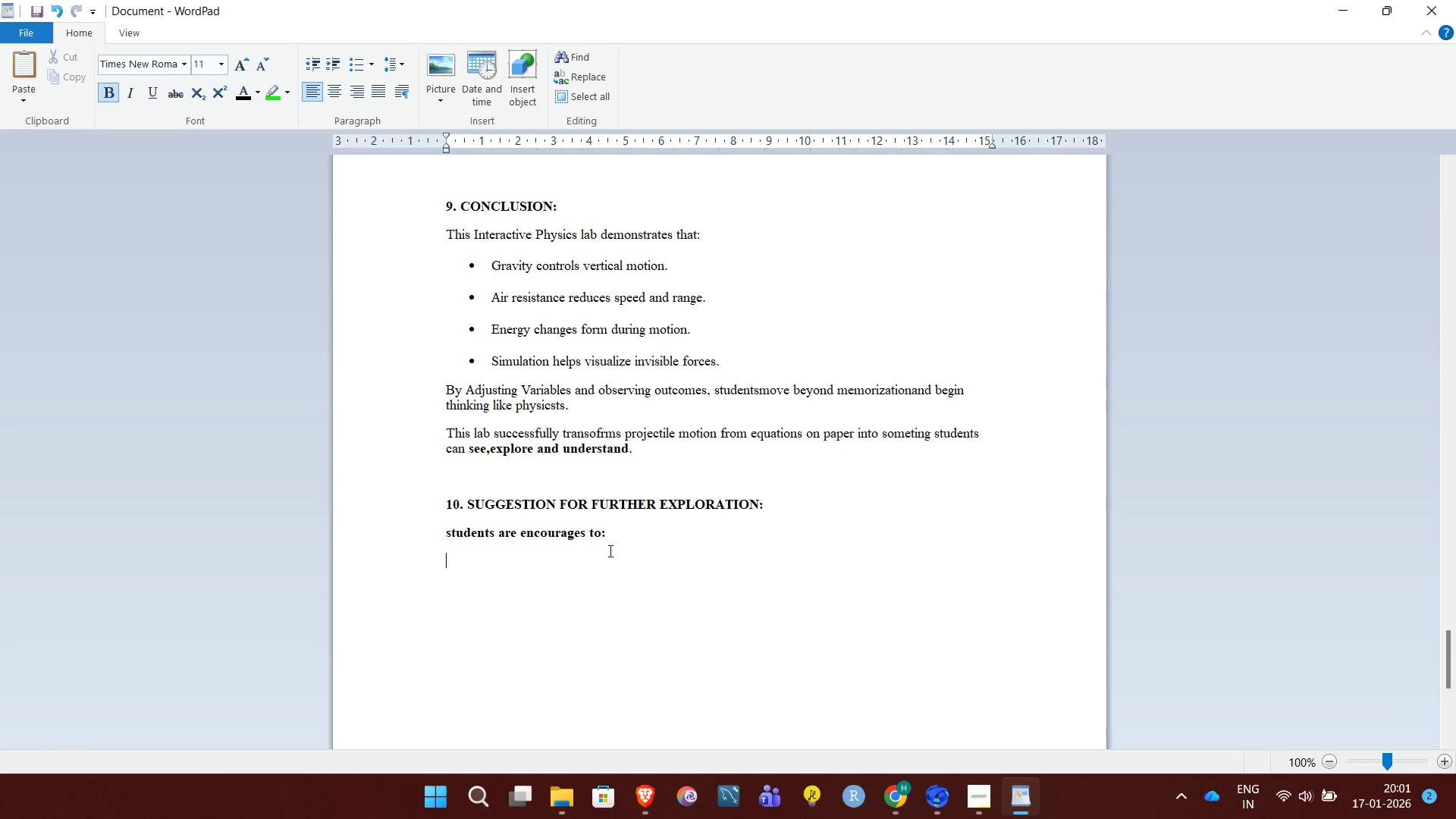 
left_click([586, 533])
 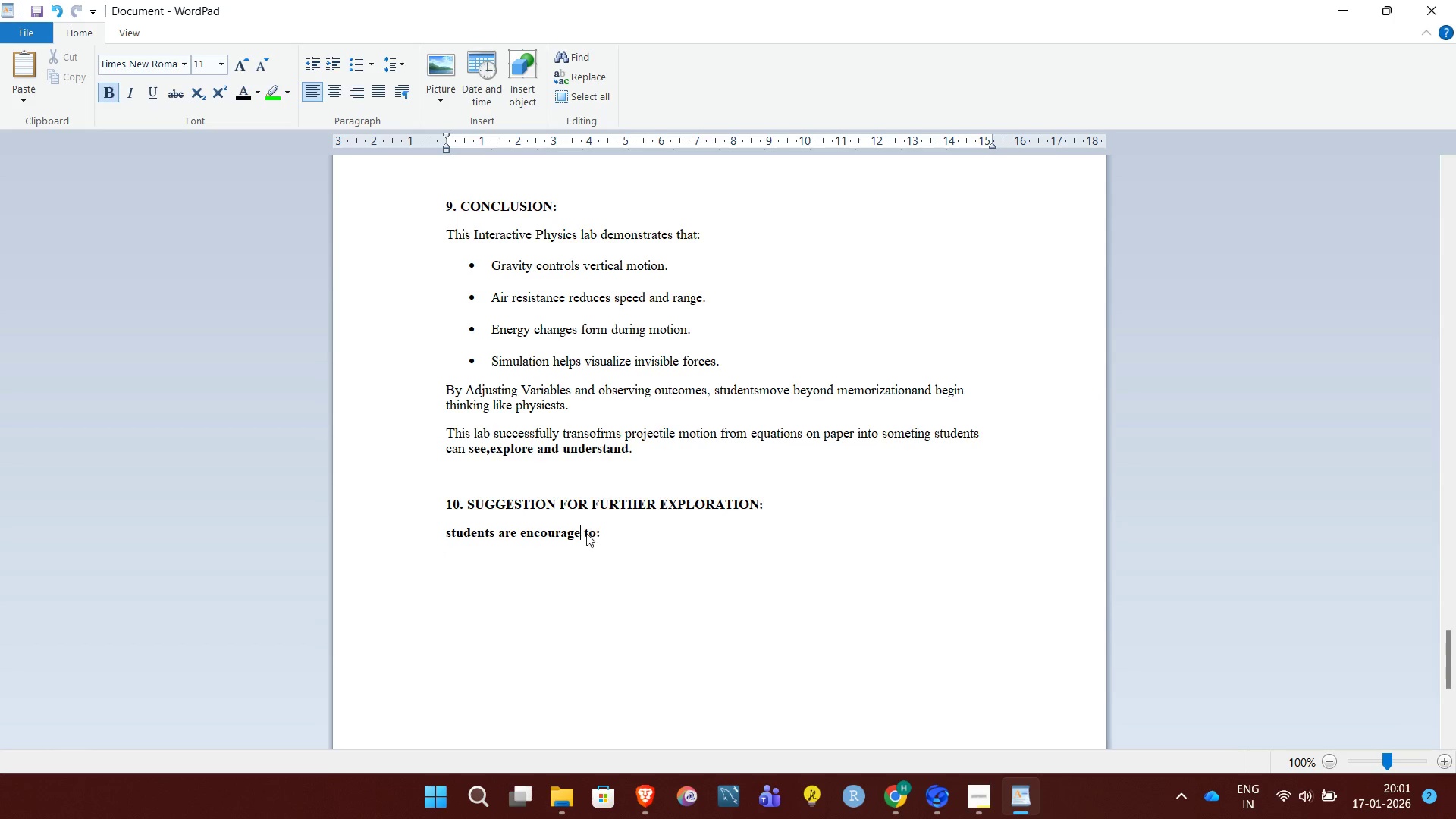 
key(Backspace)
 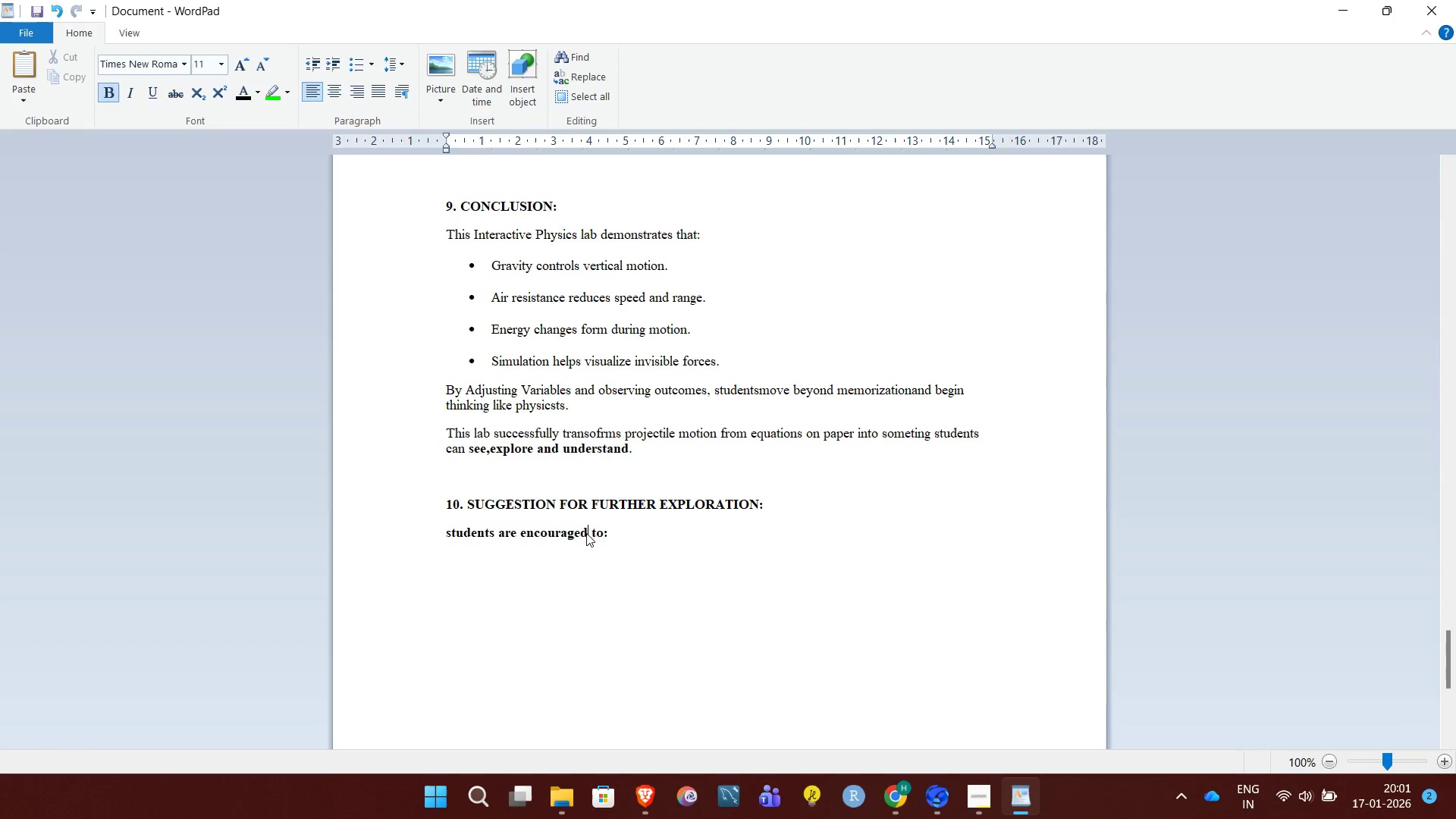 
key(D)
 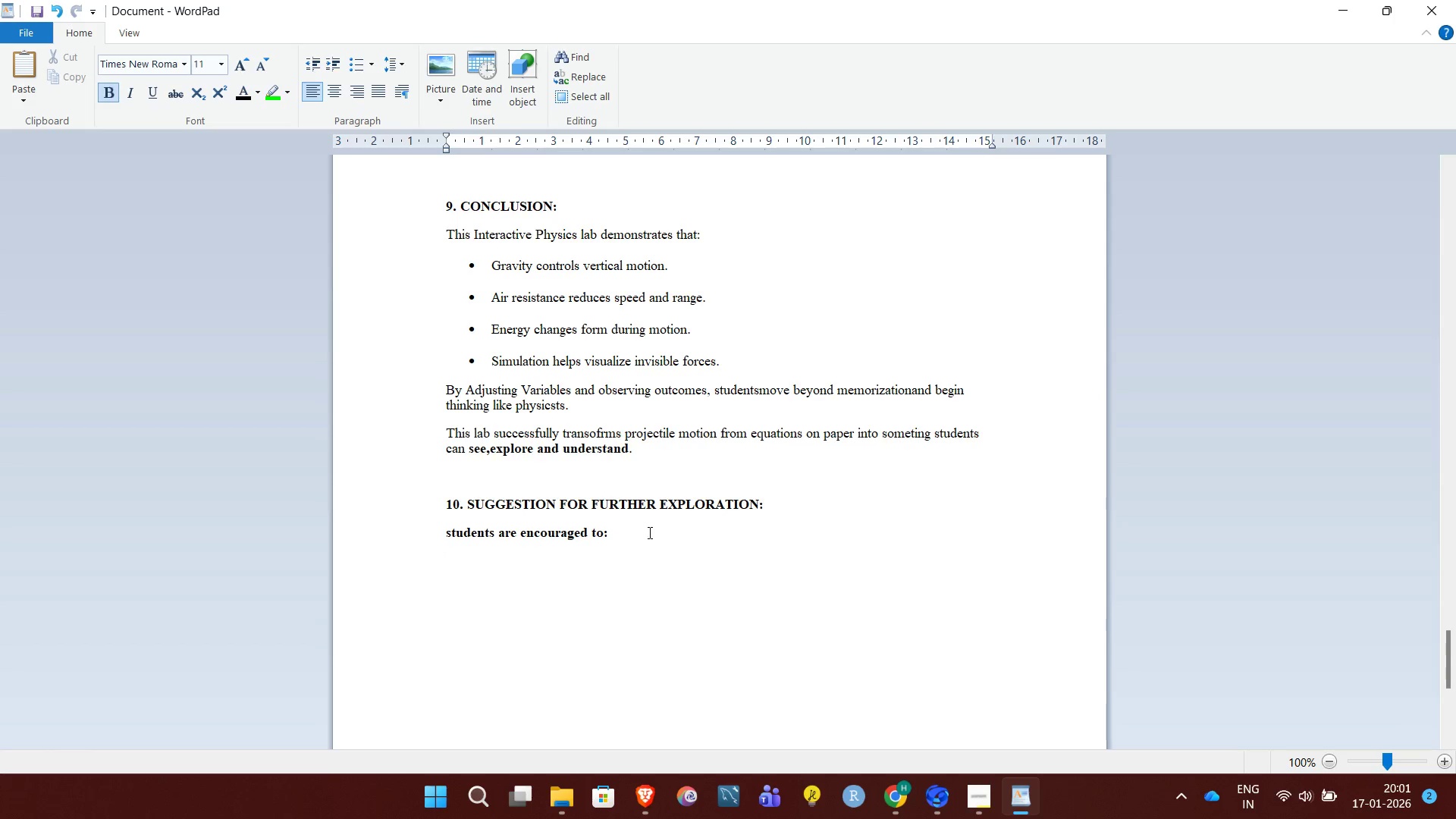 
left_click([652, 531])
 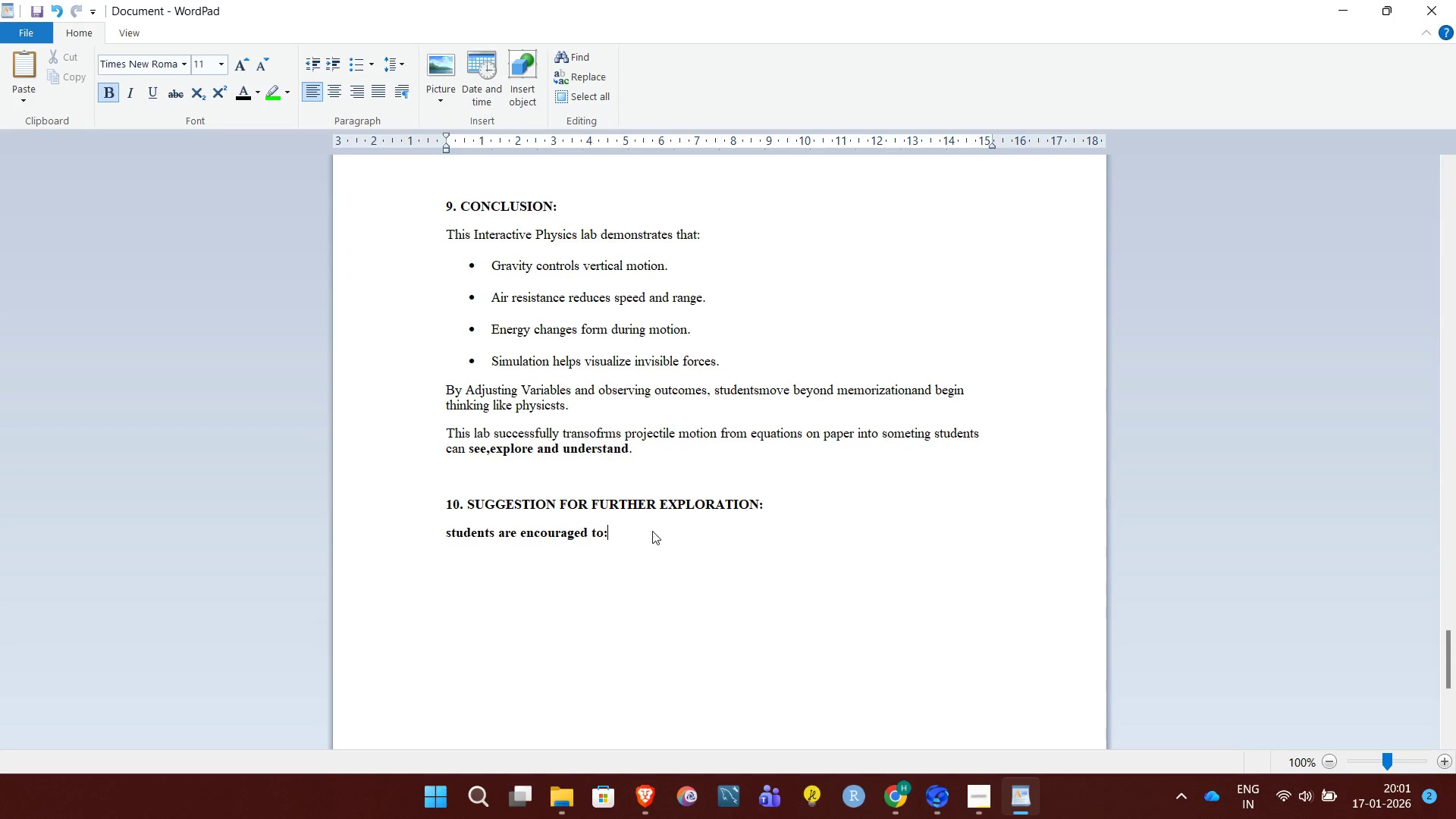 
key(Enter)
 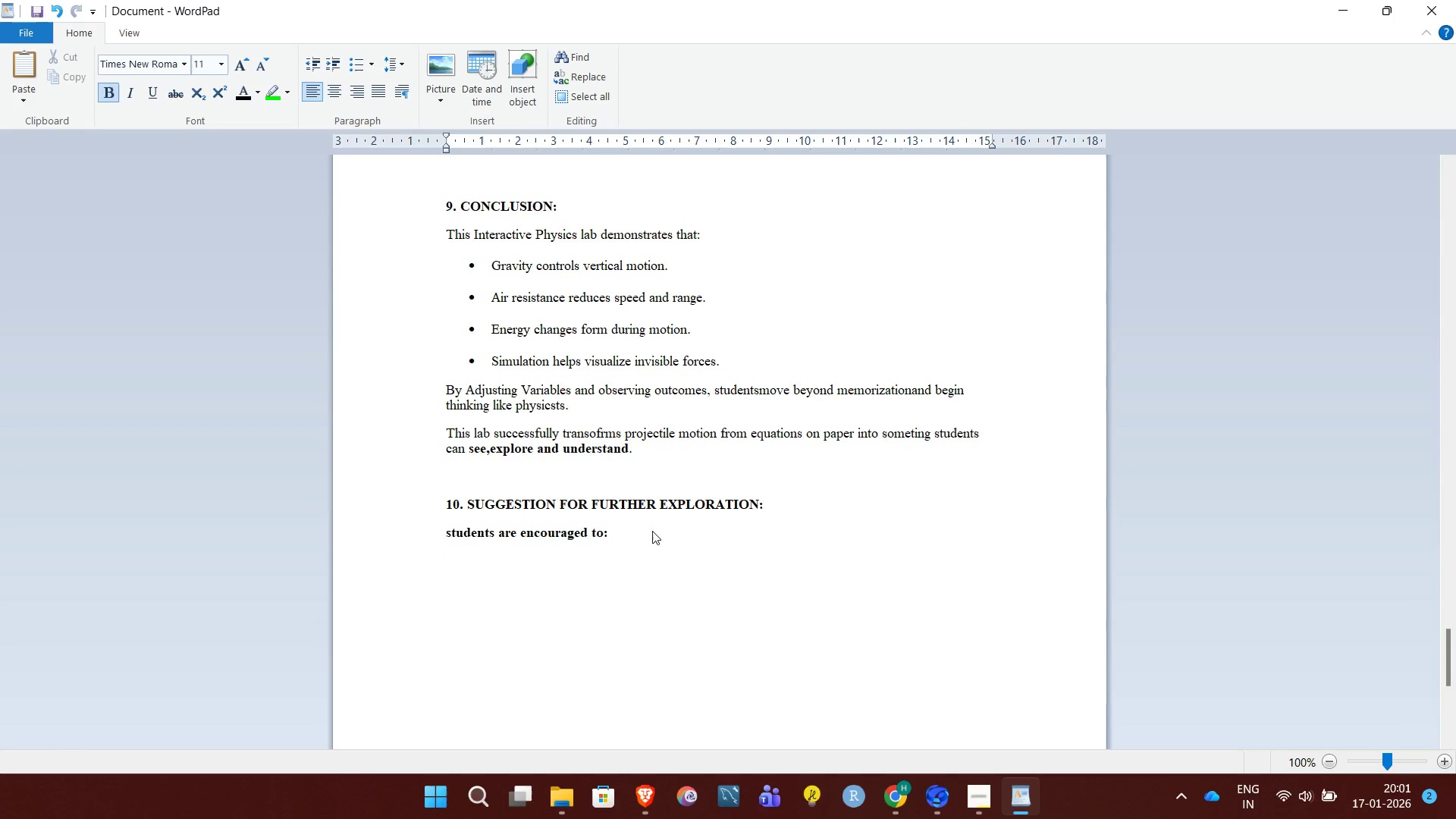 
type(changes gravity to simulate the moon or mars.)
 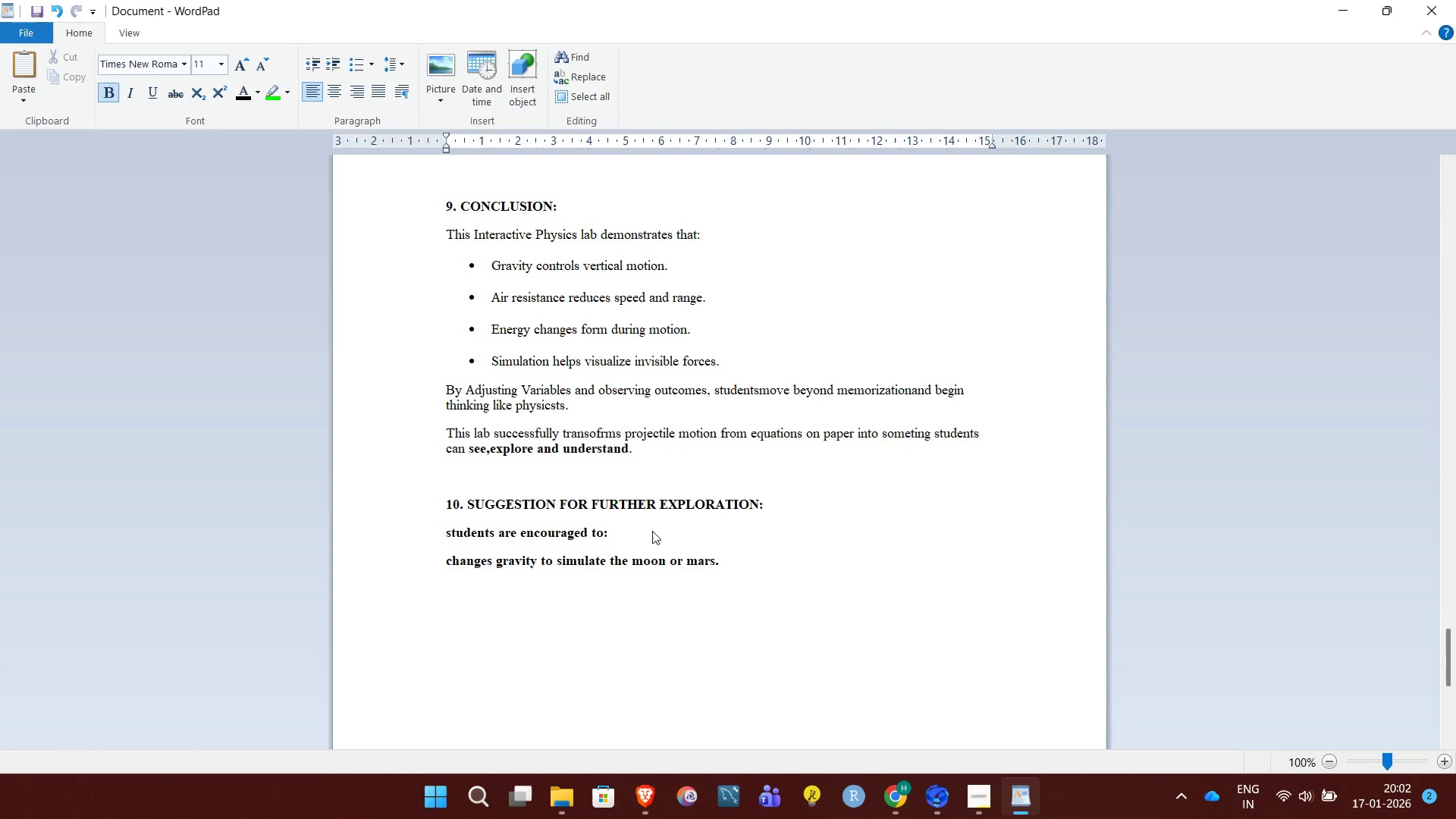 
key(Enter)
 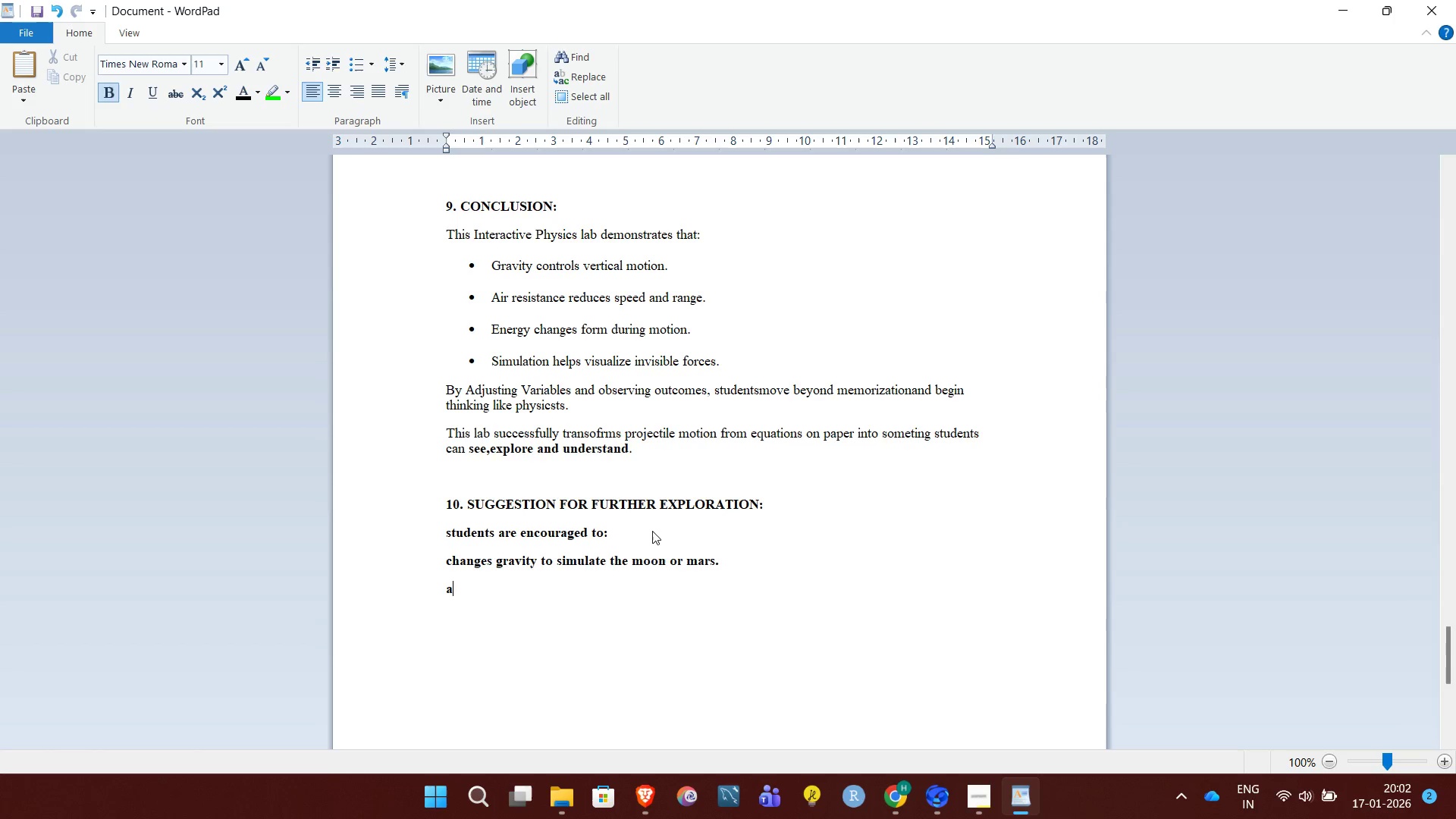 
type(a)
key(Backspace)
type(Try extreme launch angles)
 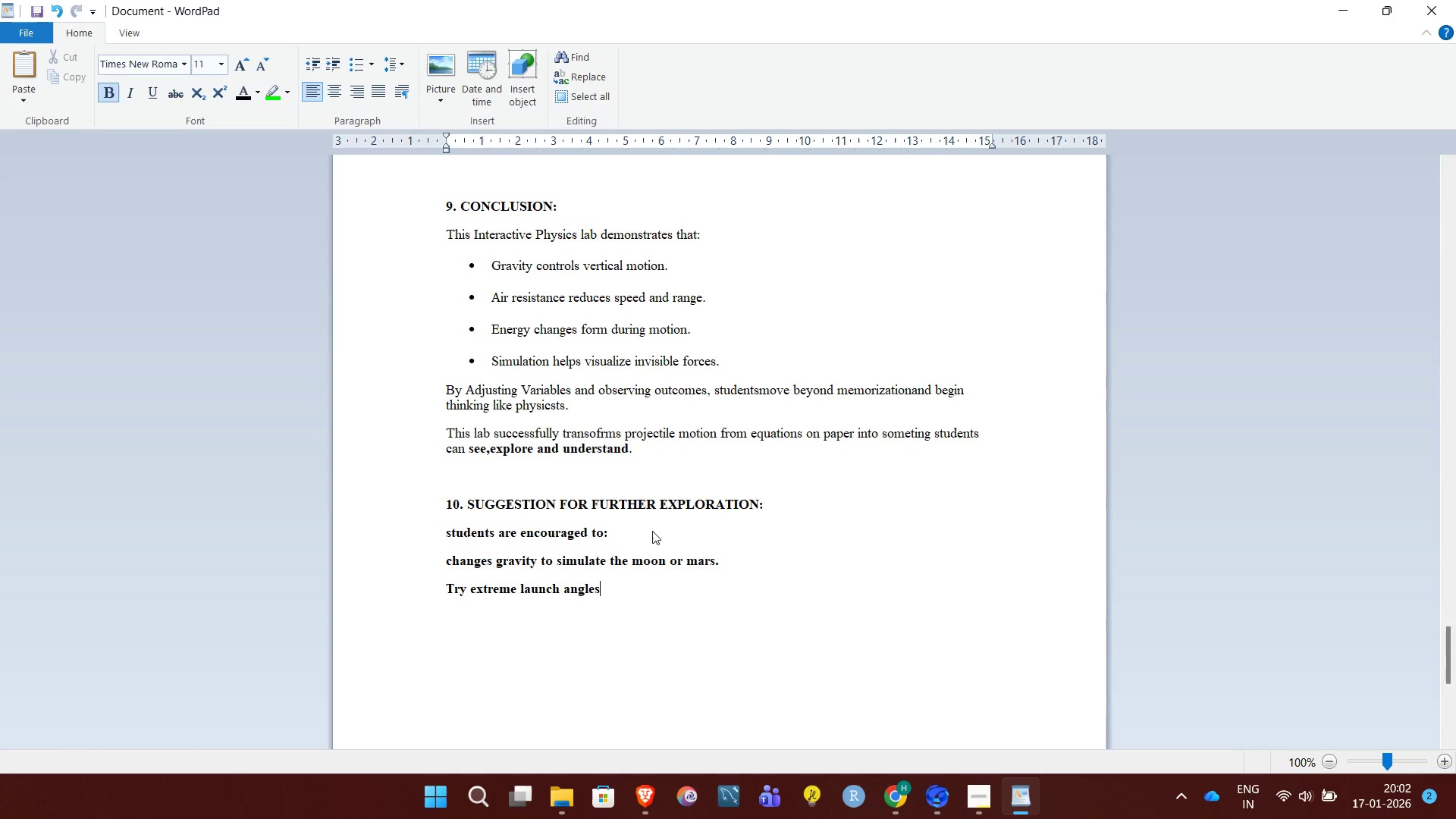 
key(Enter)
 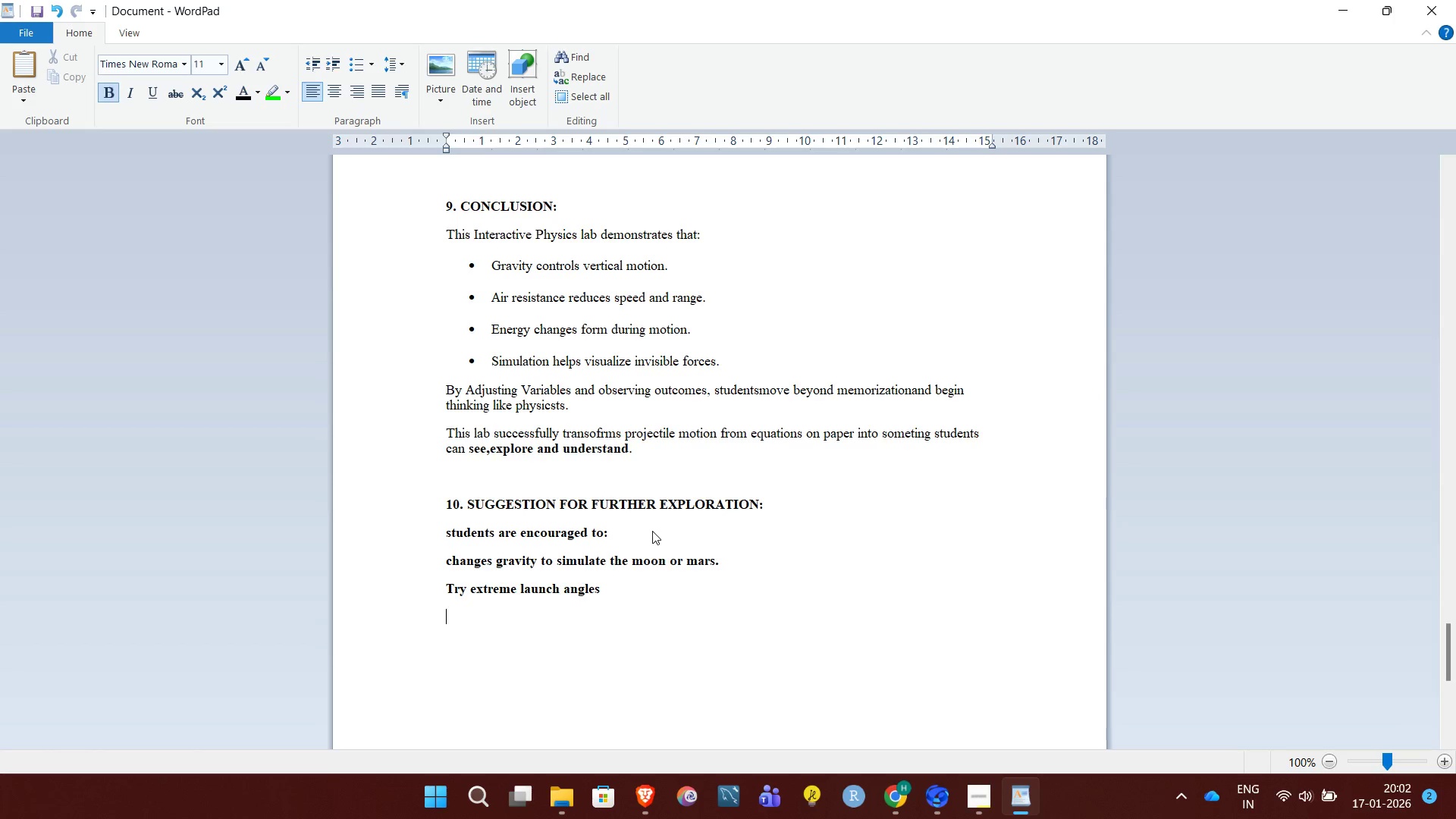 
type(Compare motion with and without )
 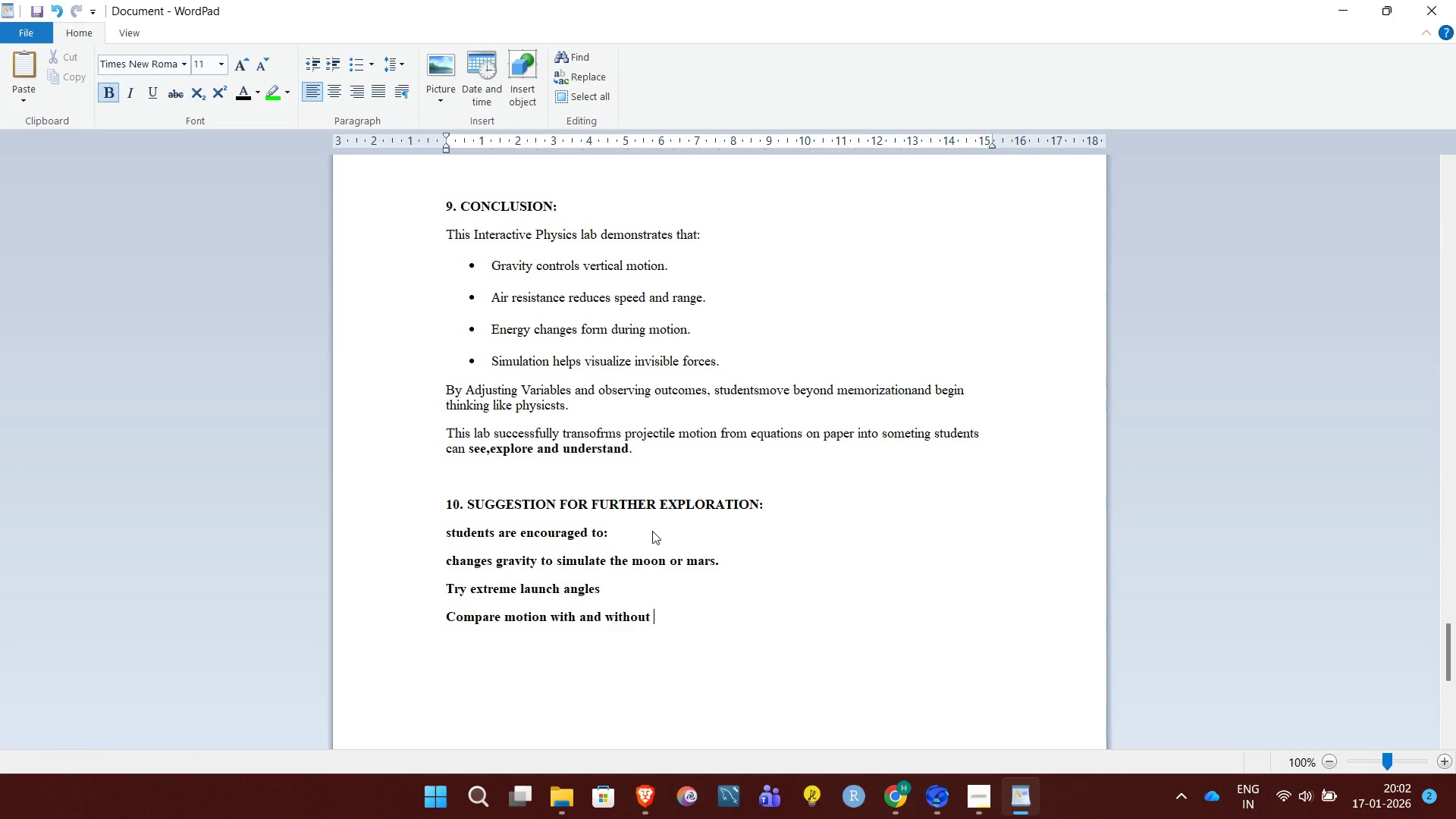 
wait(10.42)
 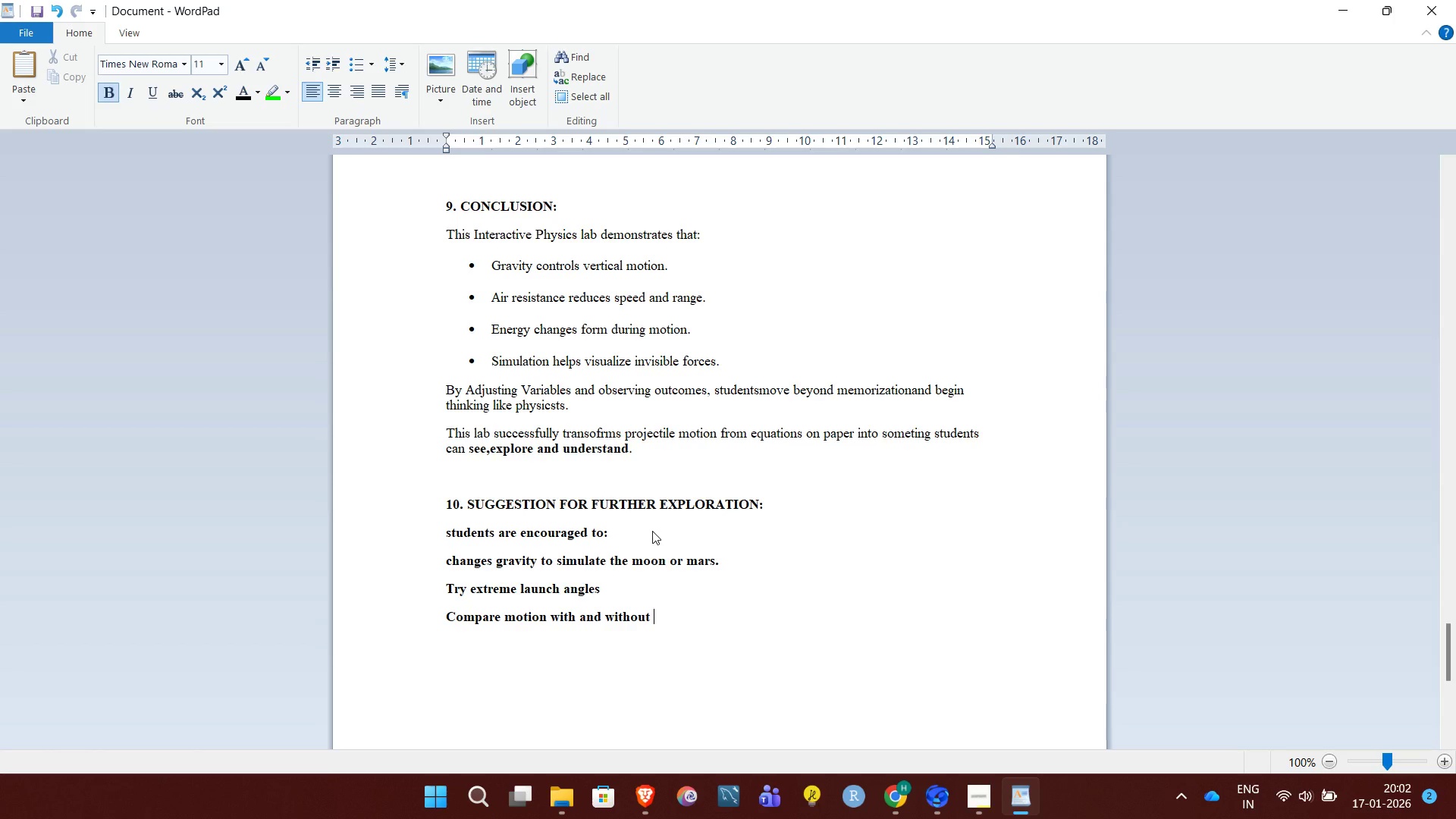 
type(air resistance.)
 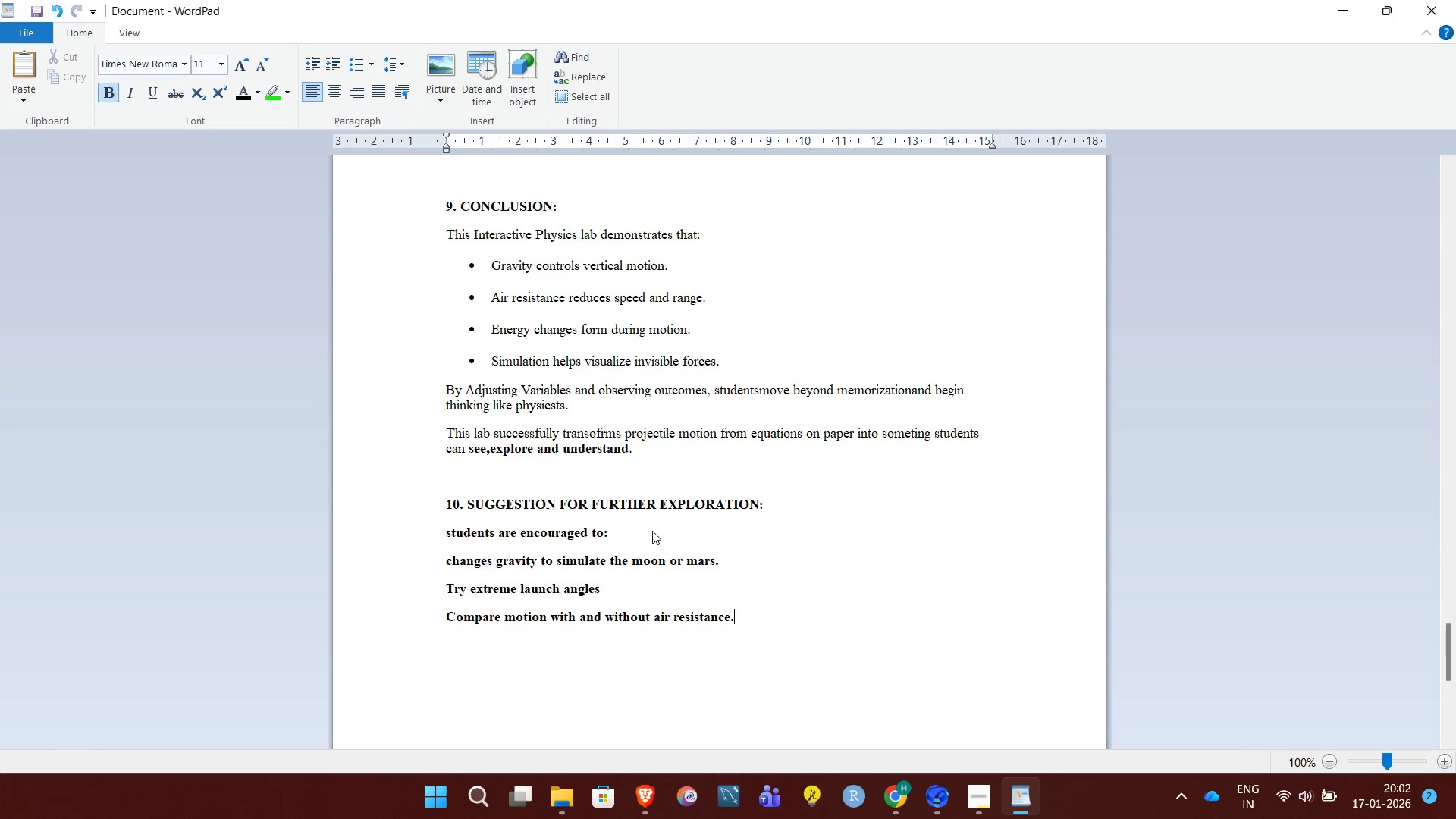 
key(Enter)
 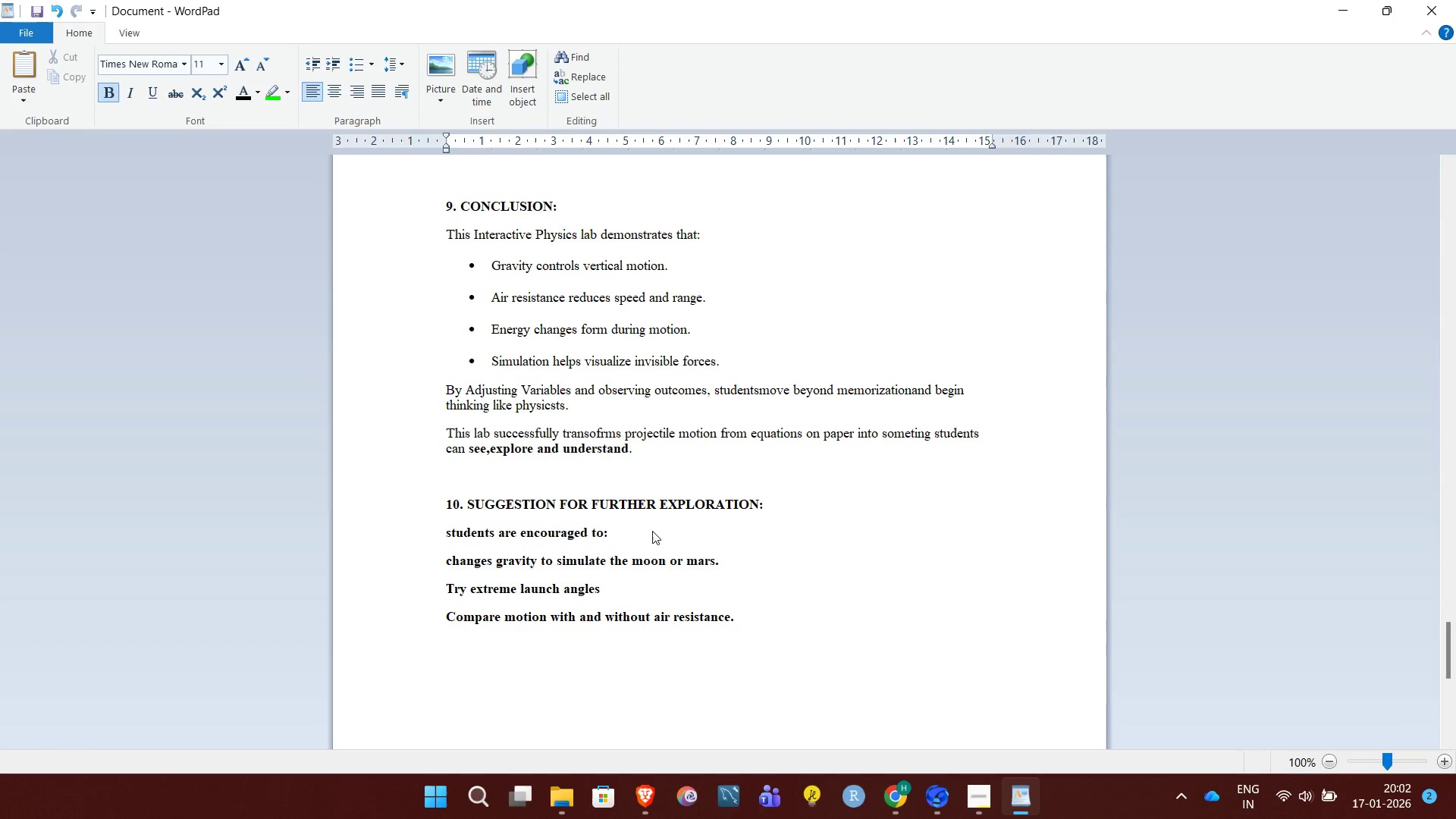 
type(Observe how energy loss changes with speed.)
 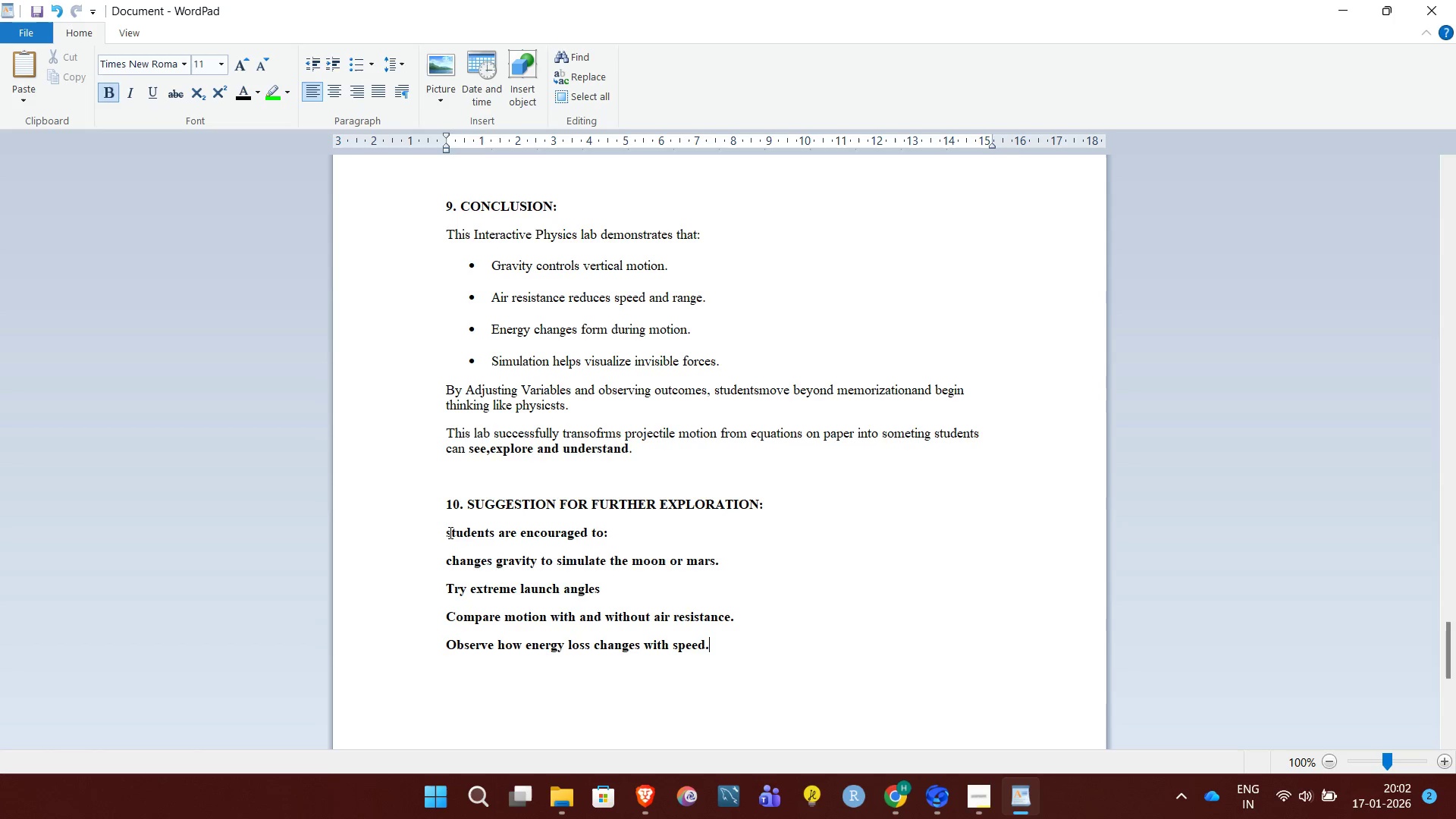 
left_click_drag(start_coordinate=[447, 530], to_coordinate=[510, 545])
 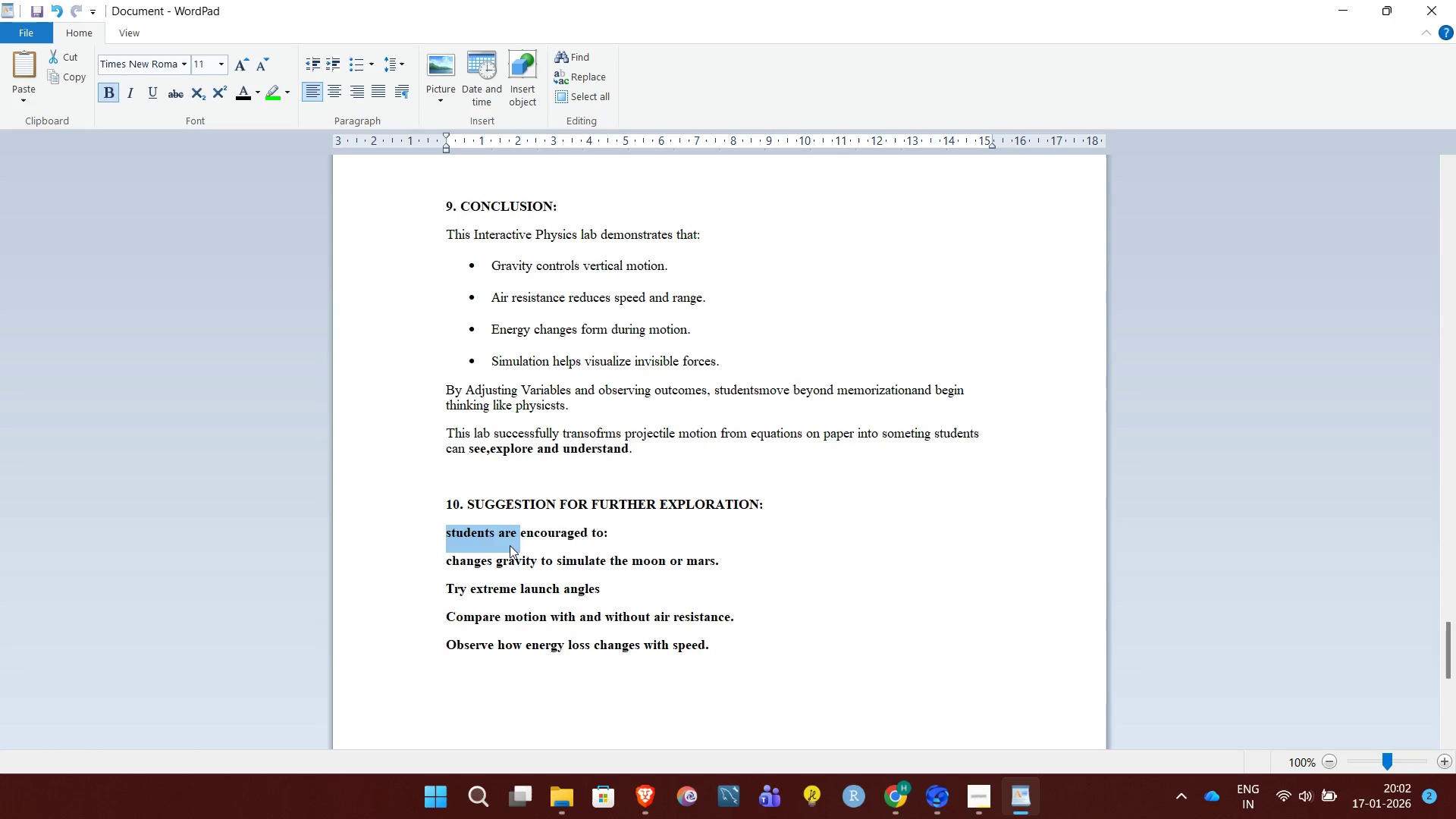 
left_click([510, 545])
 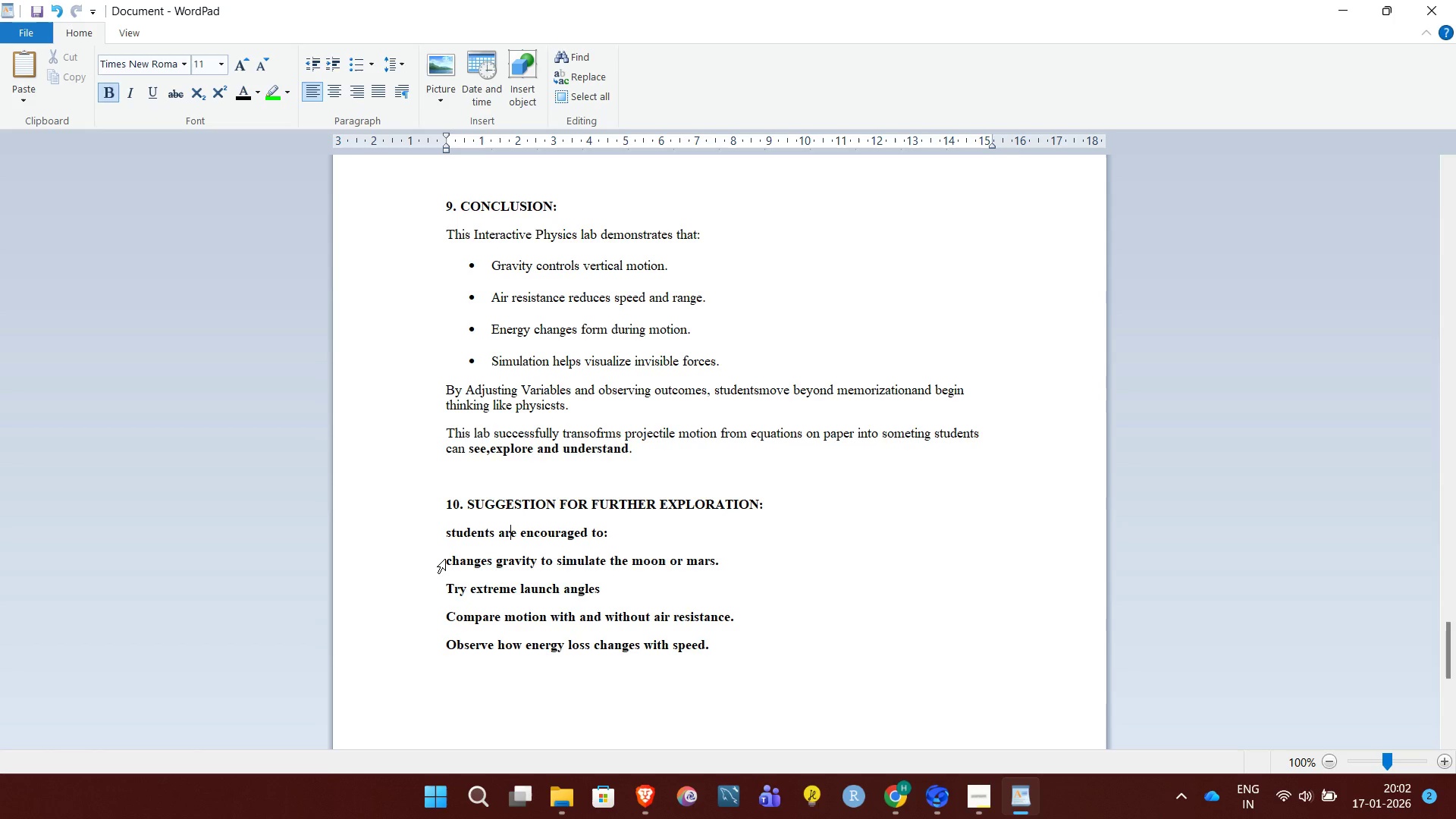 
left_click_drag(start_coordinate=[445, 559], to_coordinate=[711, 663])
 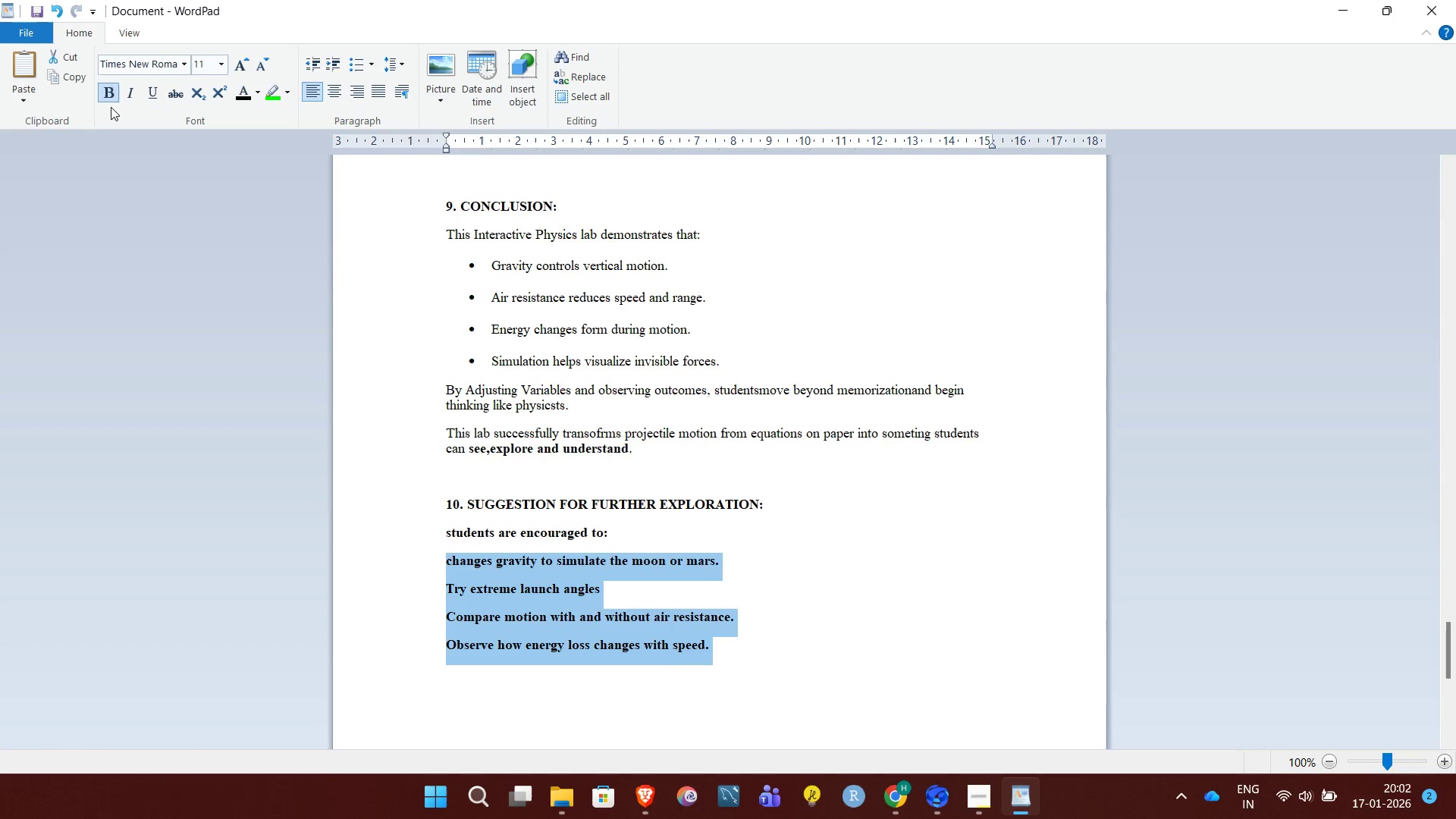 
left_click([108, 99])
 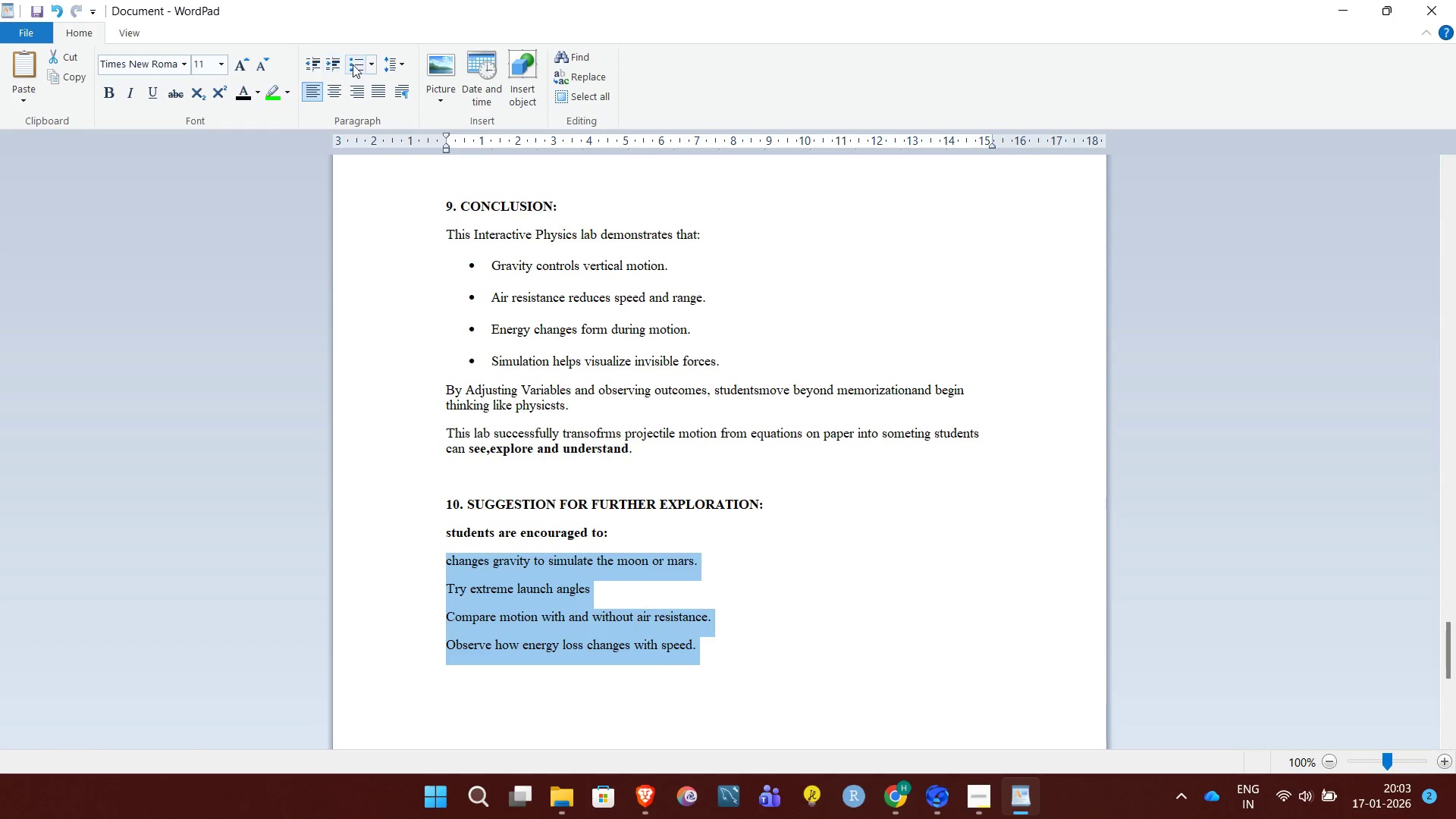 
left_click([355, 64])
 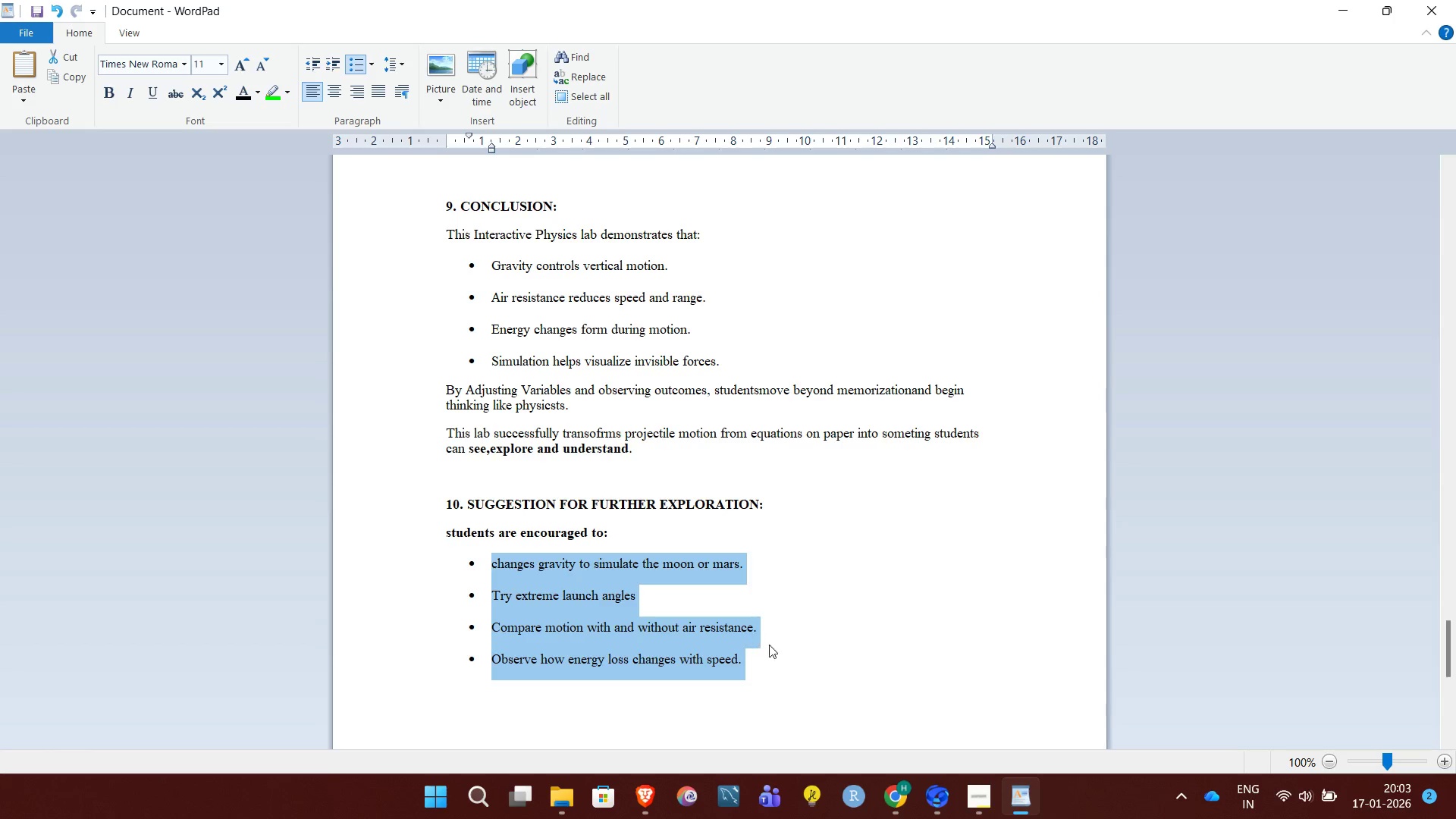 
left_click([777, 649])
 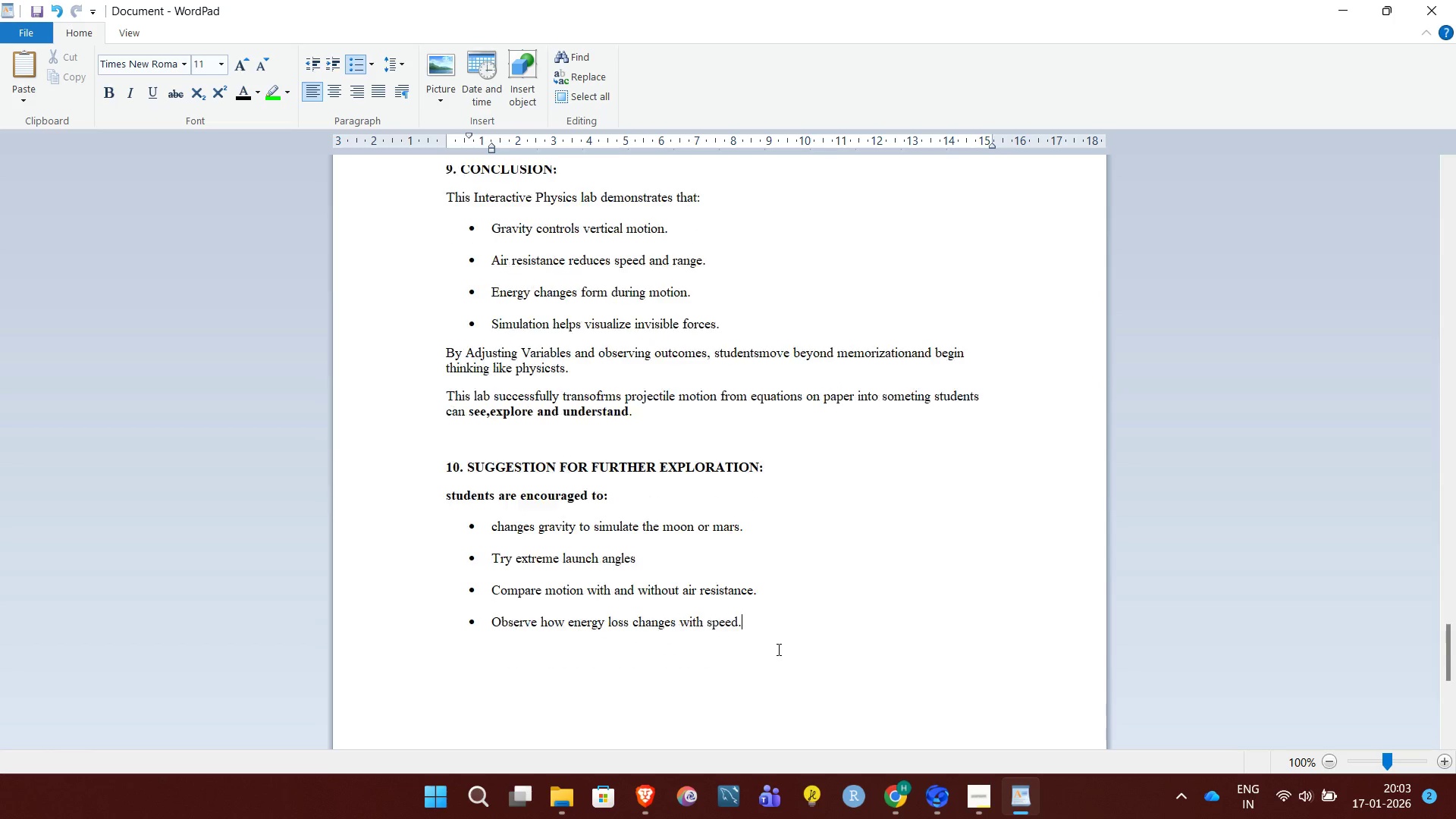 
scroll: coordinate [777, 649], scroll_direction: up, amount: 207.0
 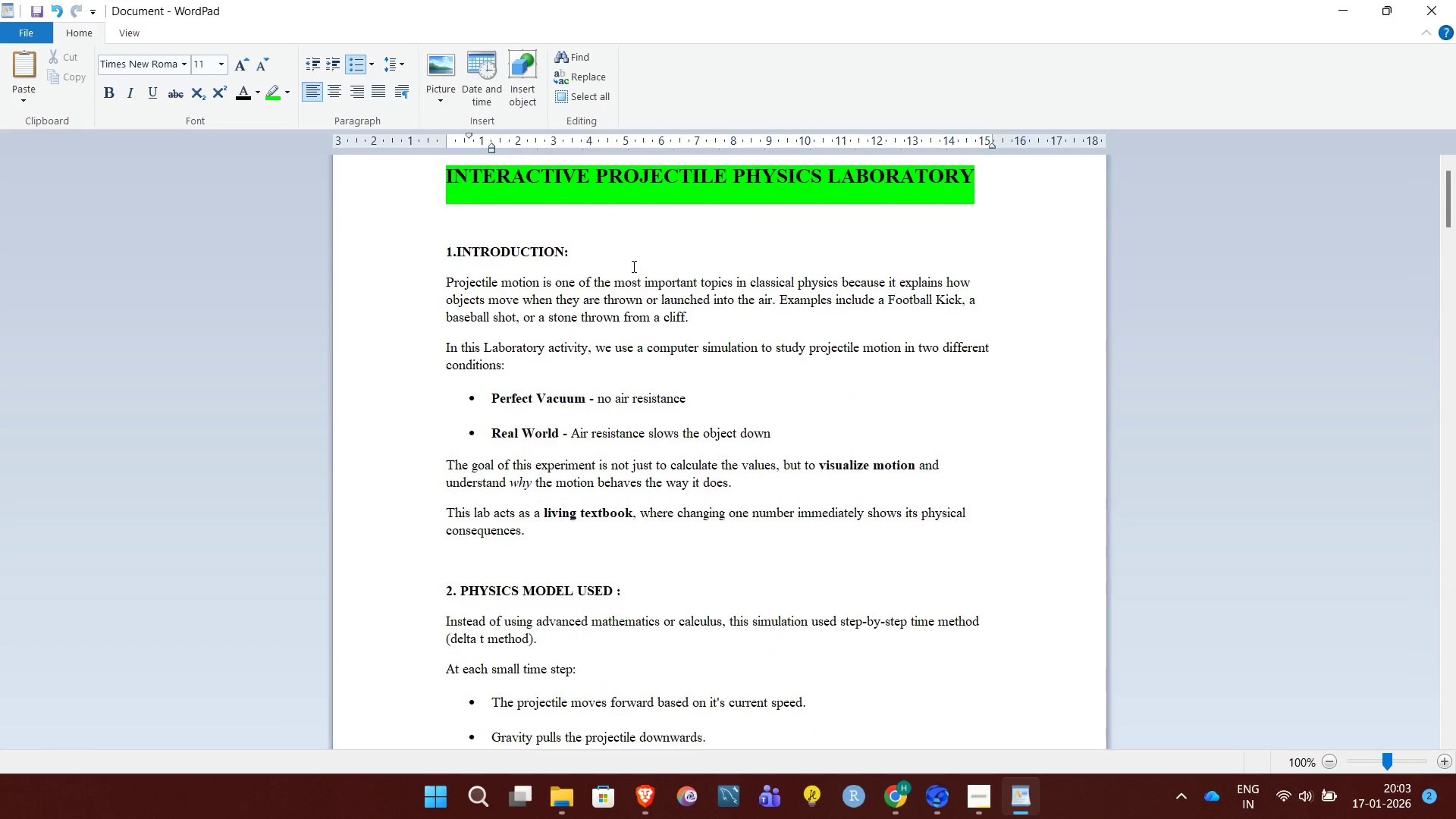 
left_click([632, 265])
 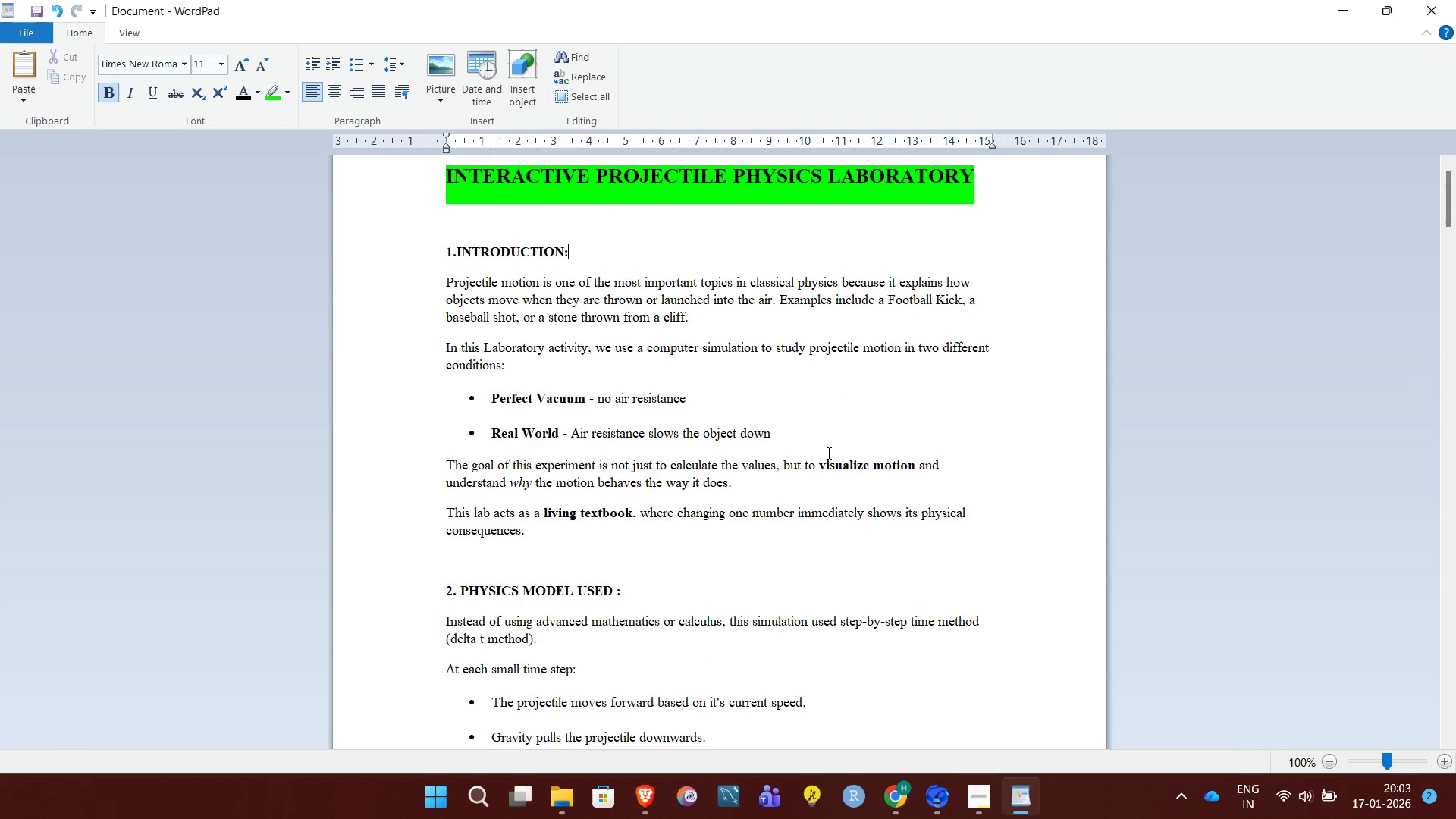 
left_click([827, 453])
 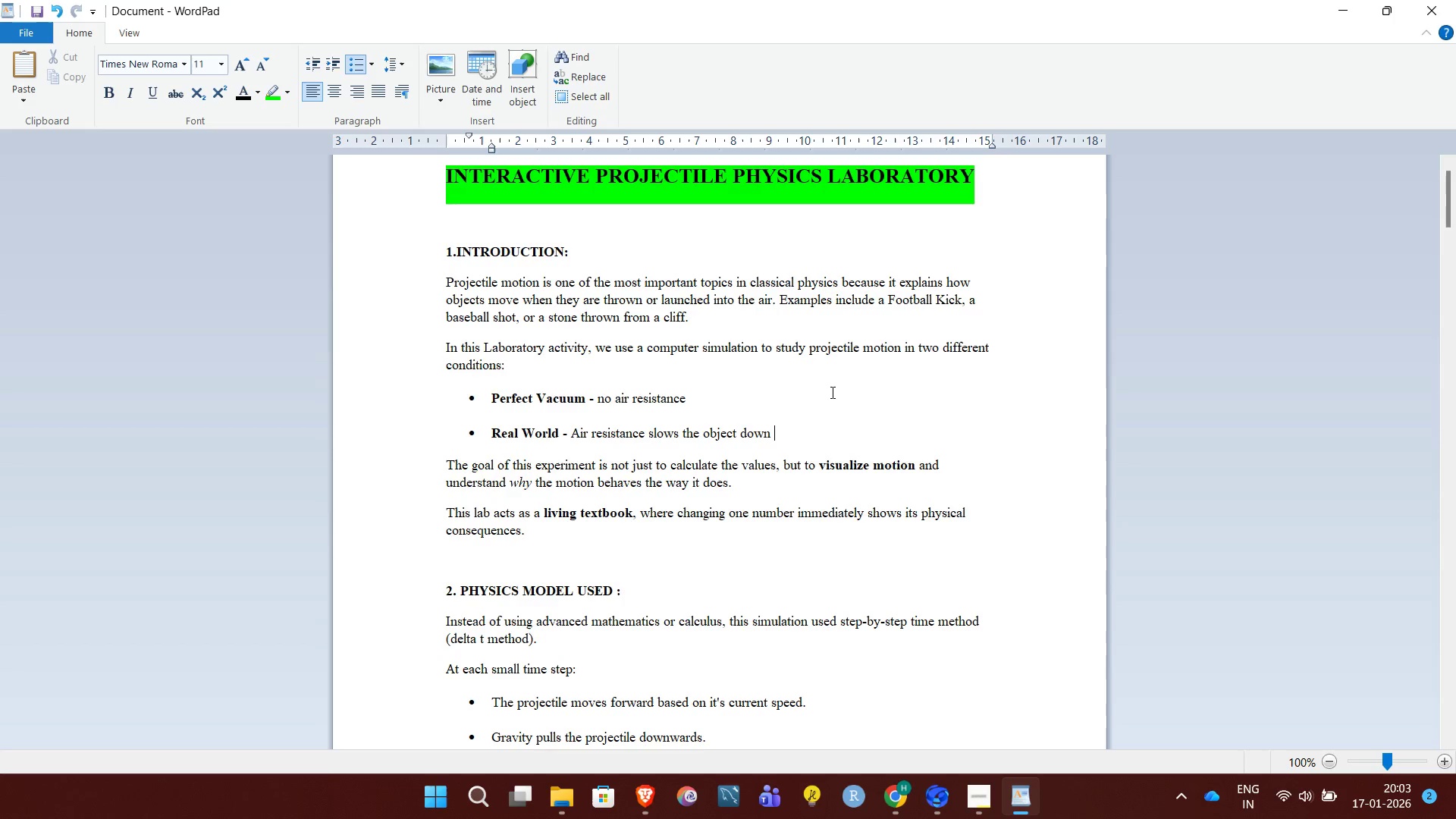 
key(Control+S)
 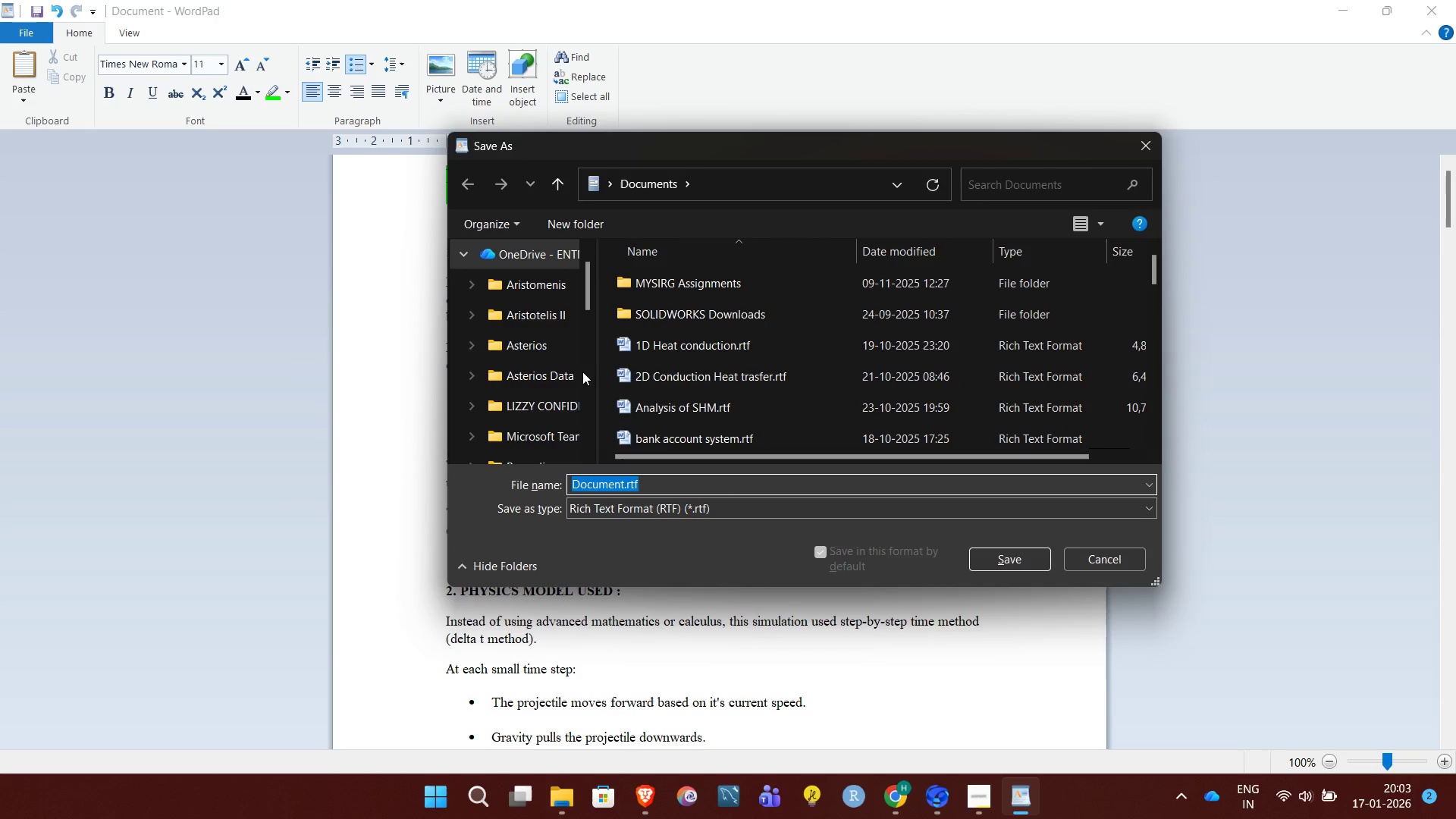 
scroll: coordinate [529, 353], scroll_direction: down, amount: 8.0
 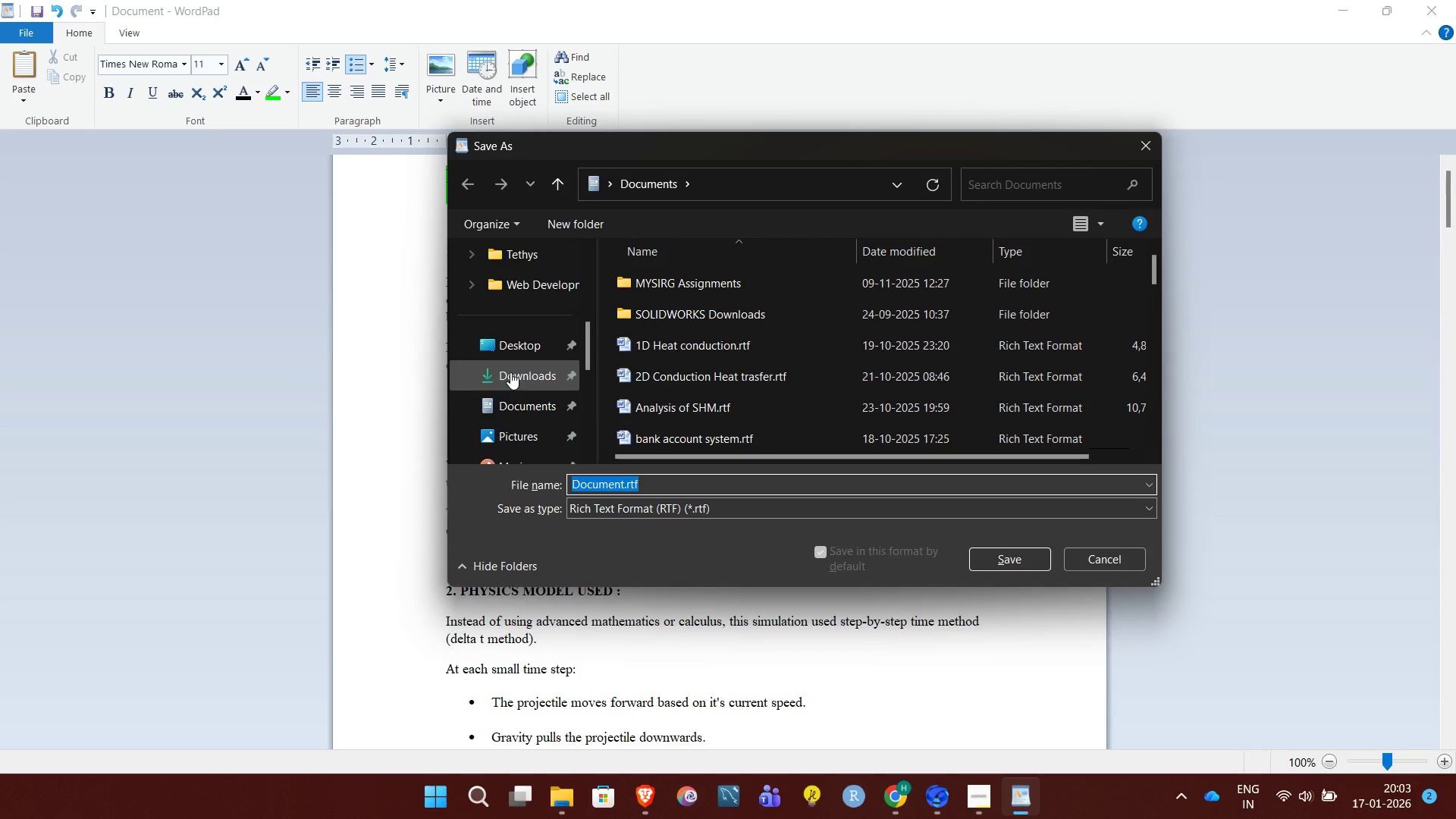 
left_click([510, 372])
 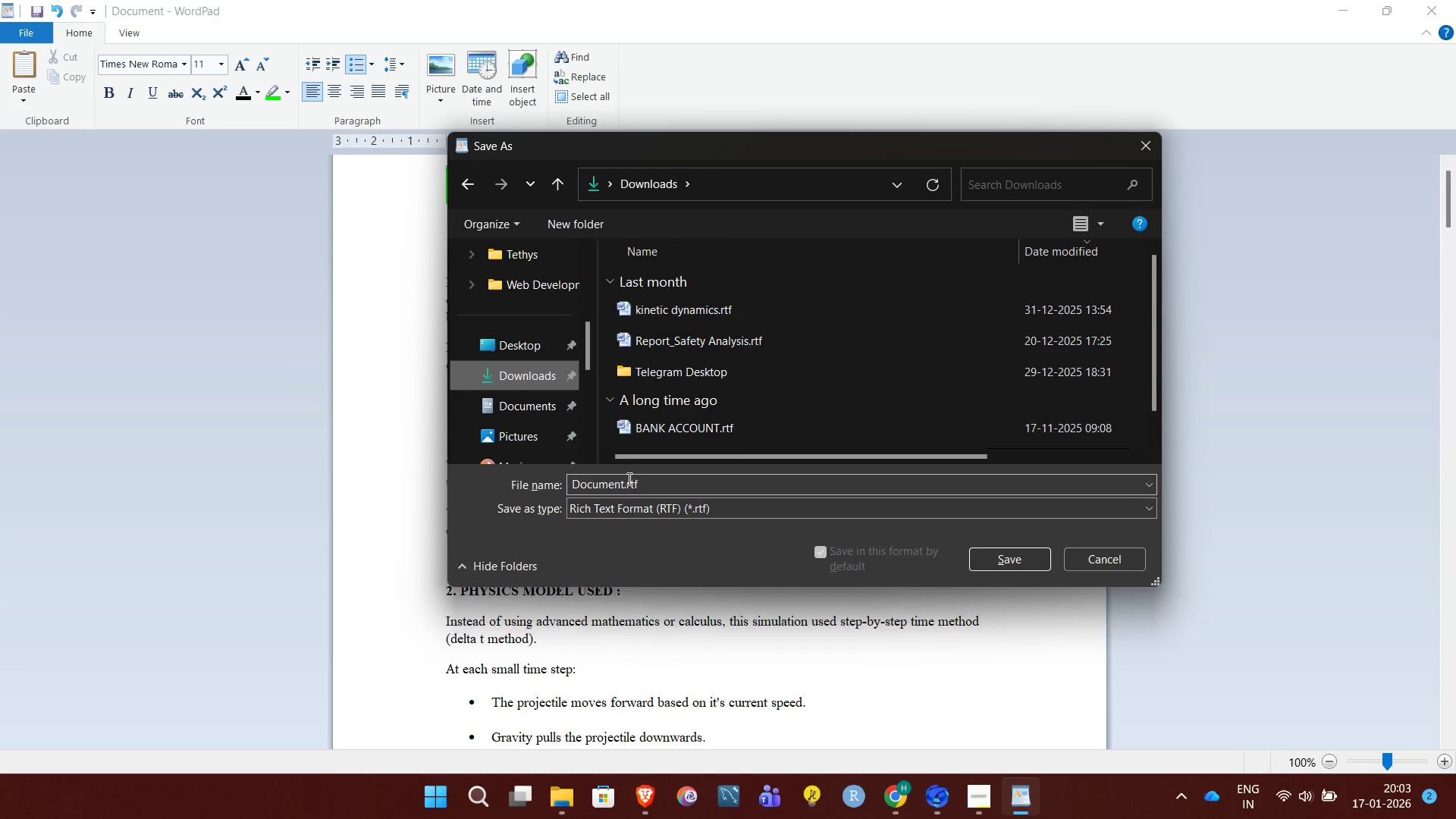 
left_click([623, 481])
 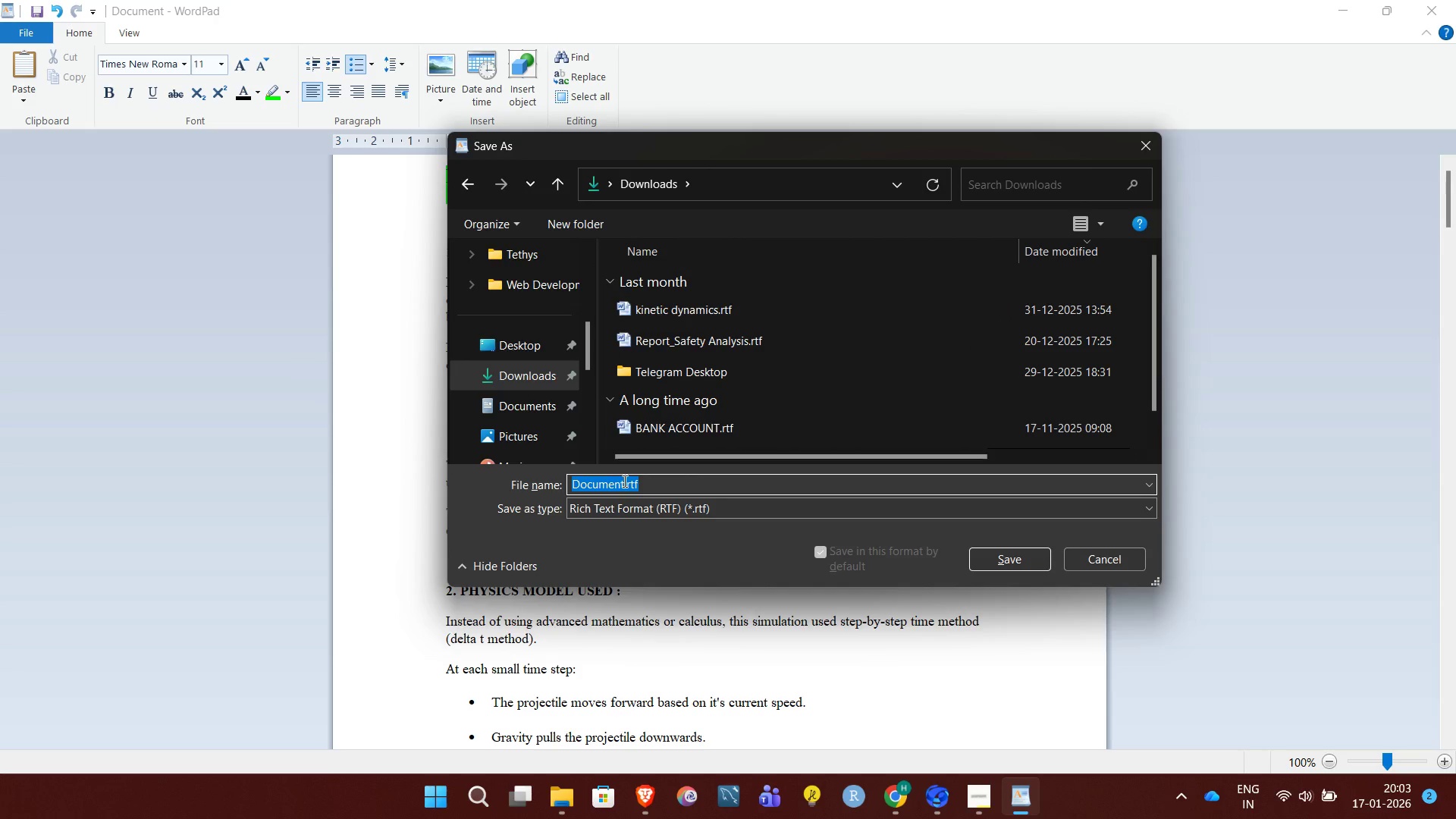 
left_click([623, 481])
 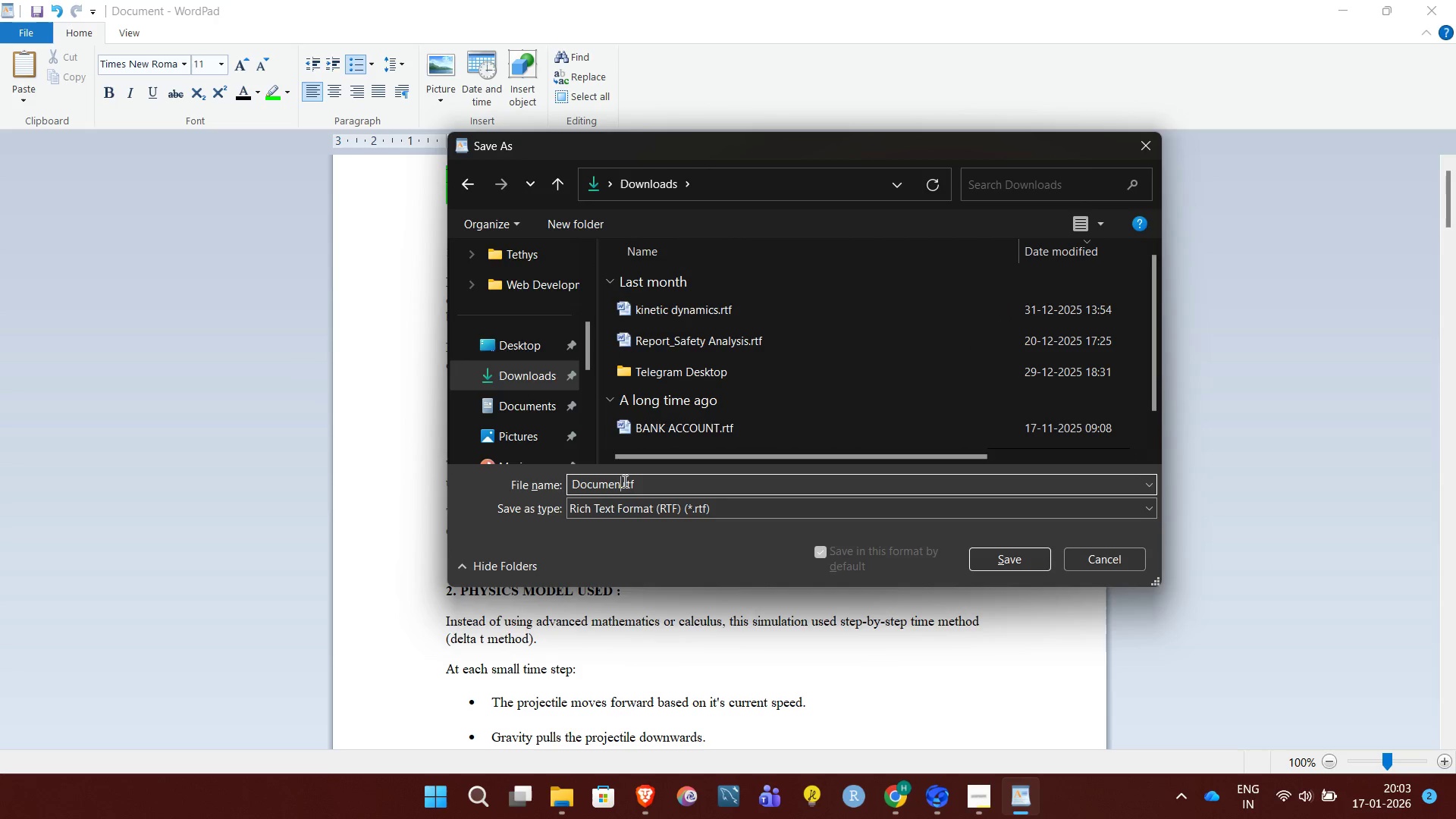 
hold_key(key=Backspace, duration=0.92)
 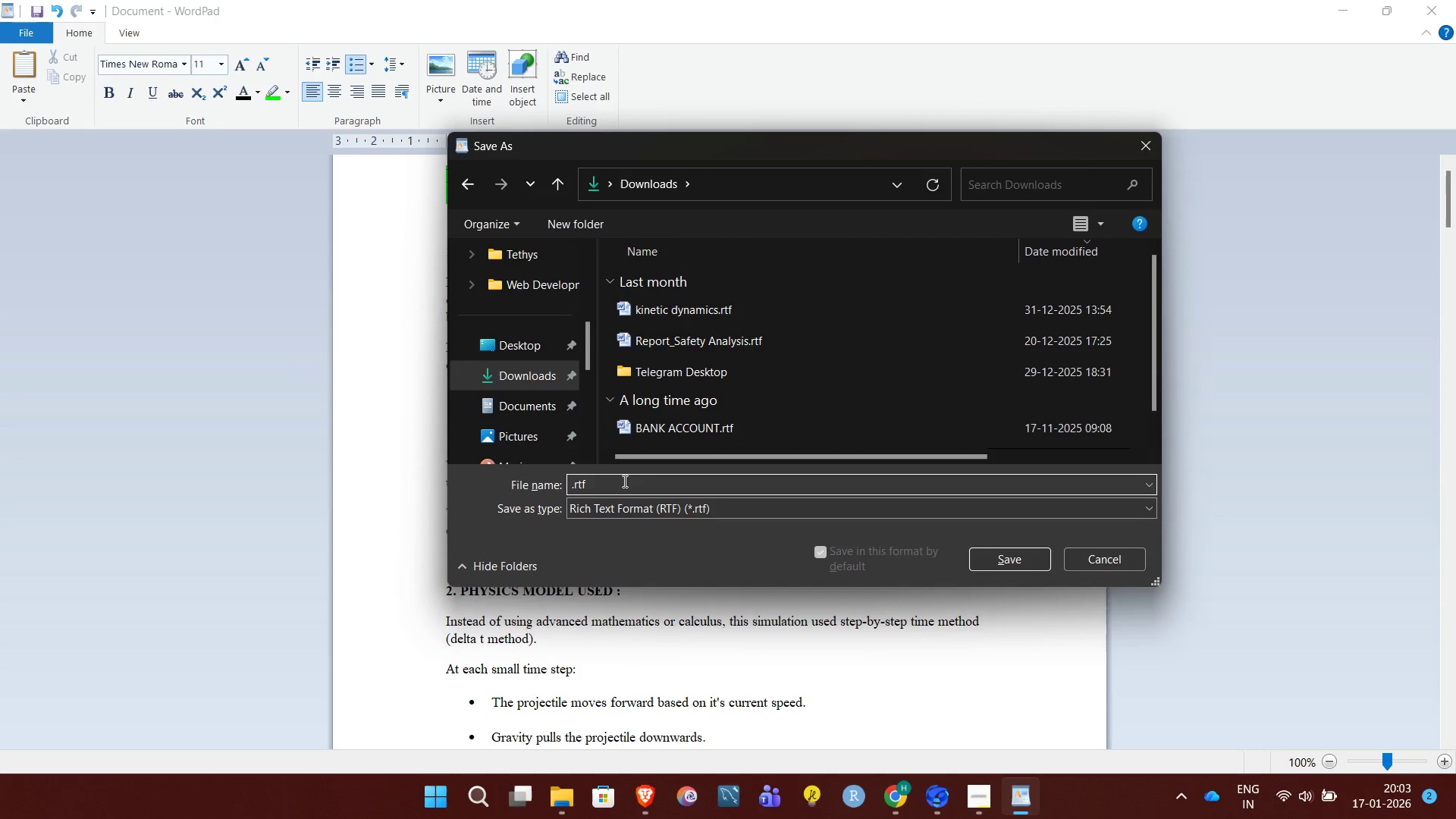 
type(Lab reort)
key(Backspace)
key(Backspace)
key(Backspace)
type(prt)
key(Backspace)
key(Backspace)
type(ort)
 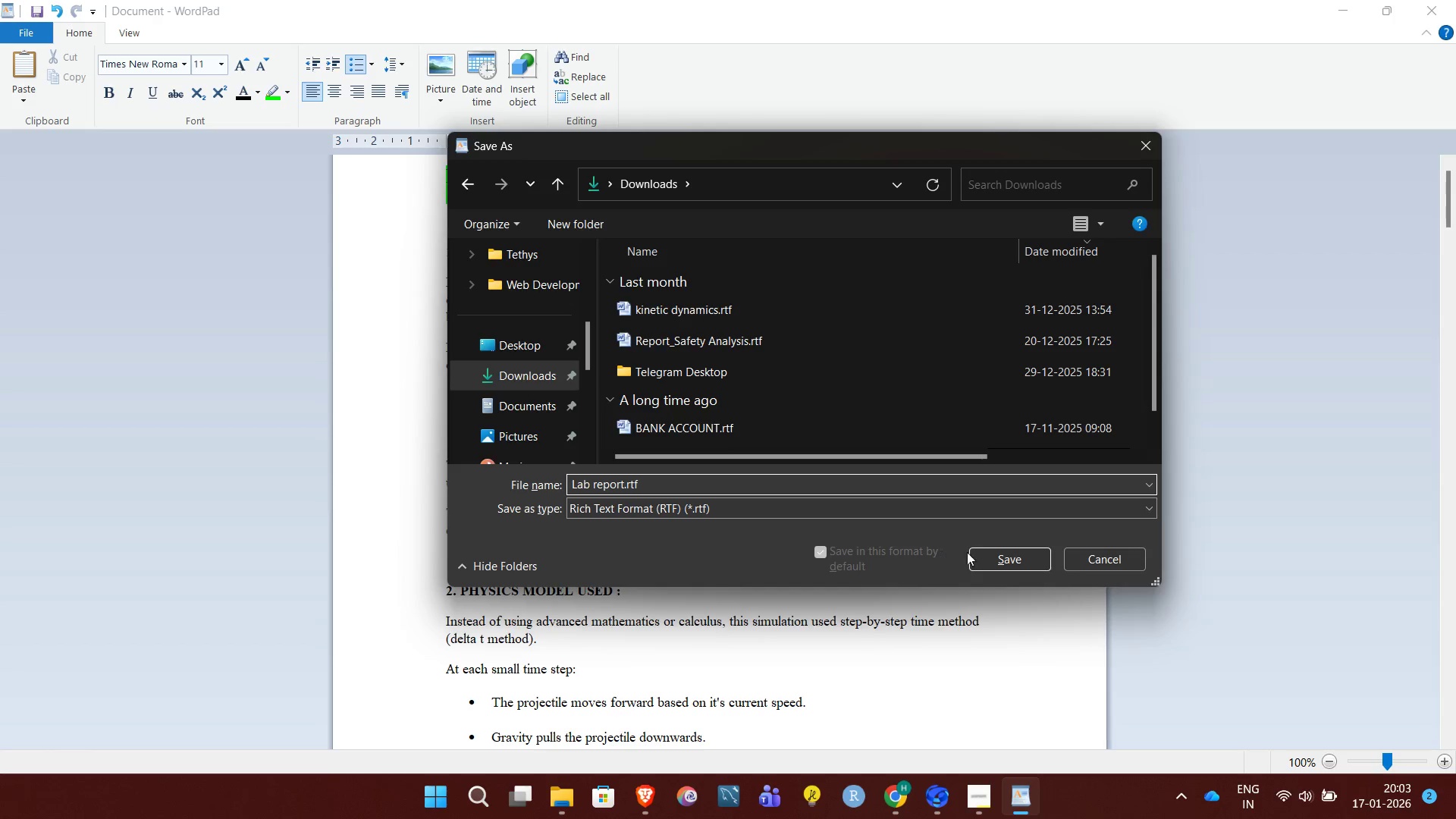 
left_click([1010, 554])
 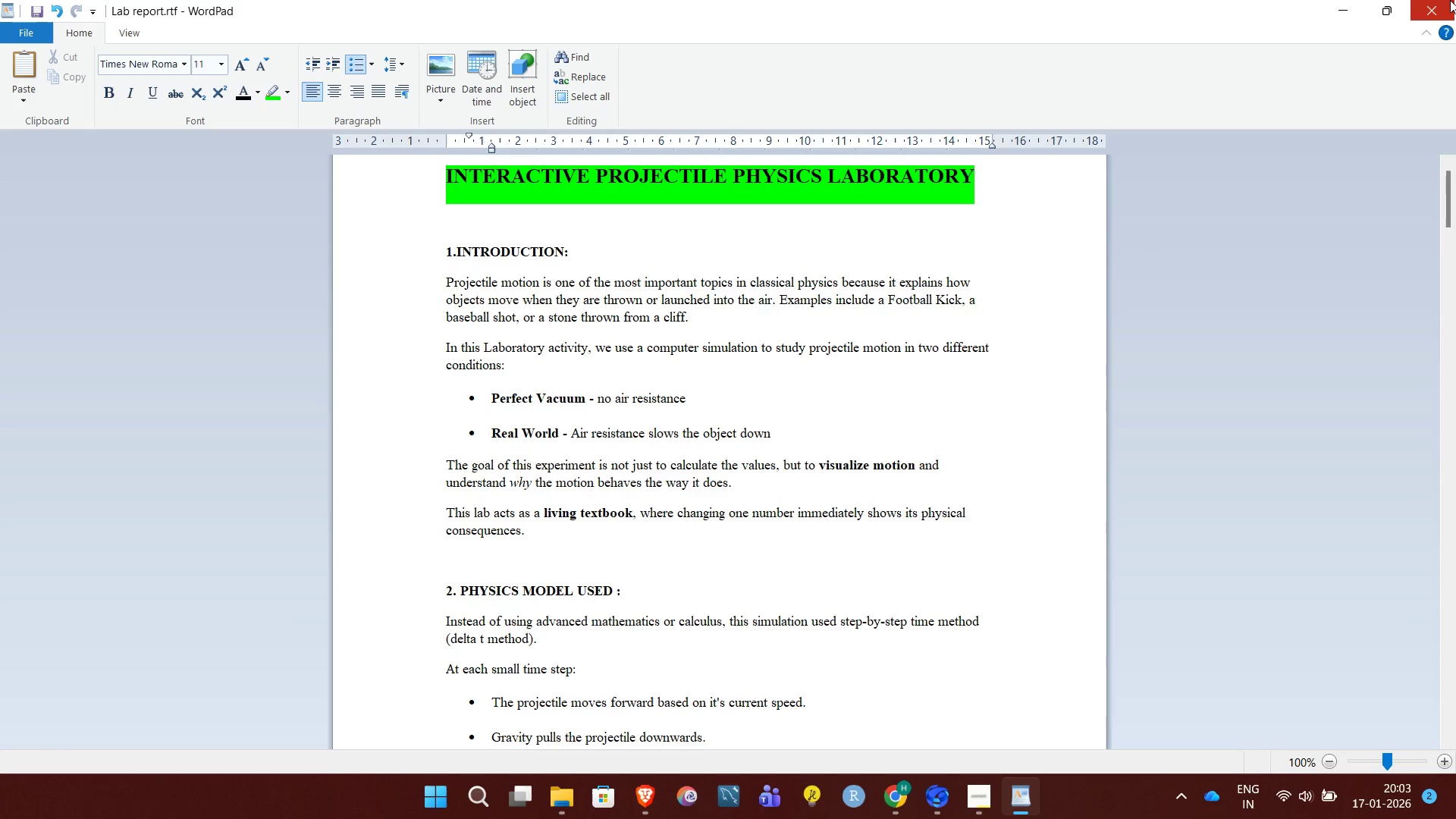 
left_click([1450, 0])
 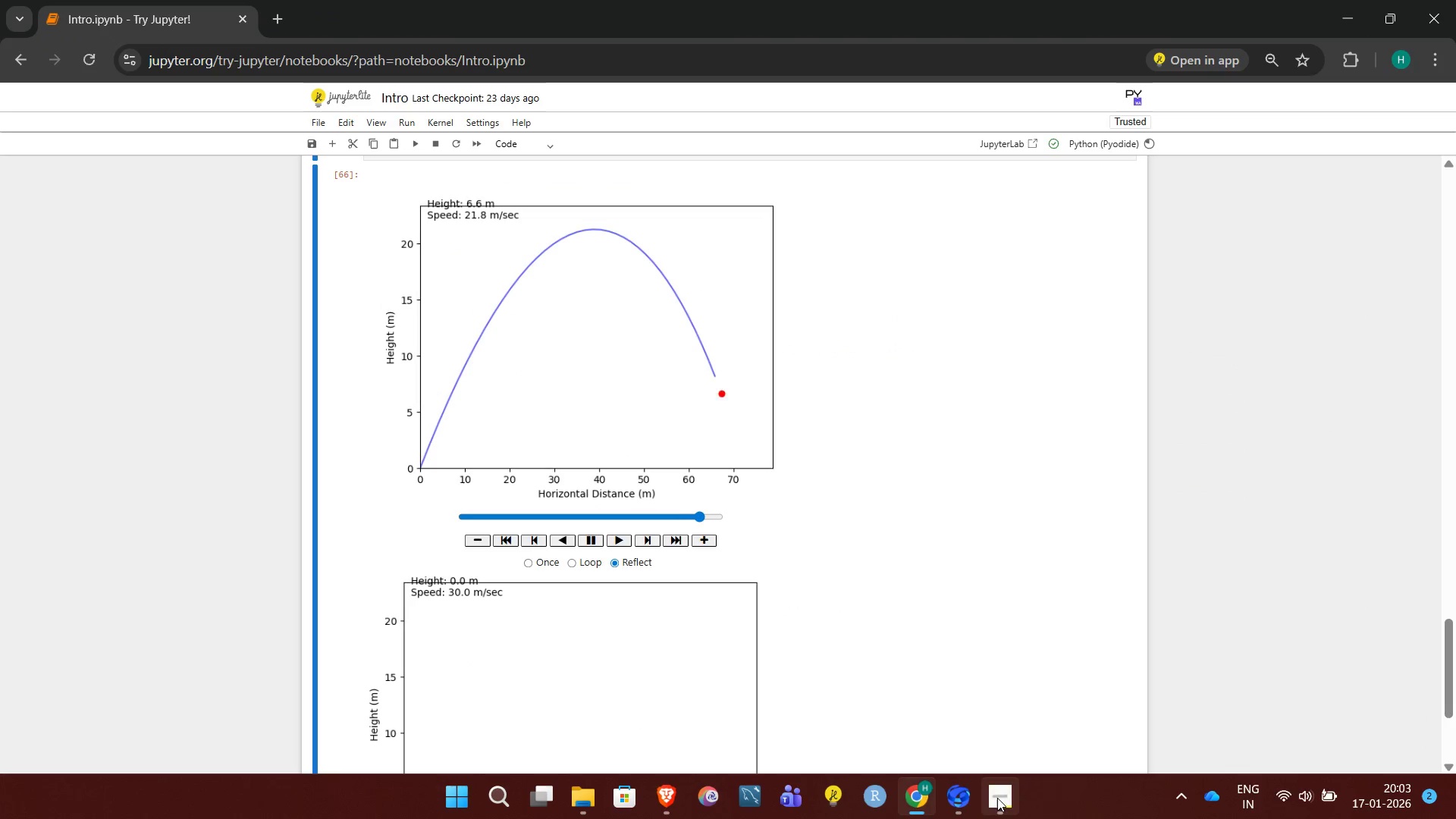 
left_click([1000, 797])
 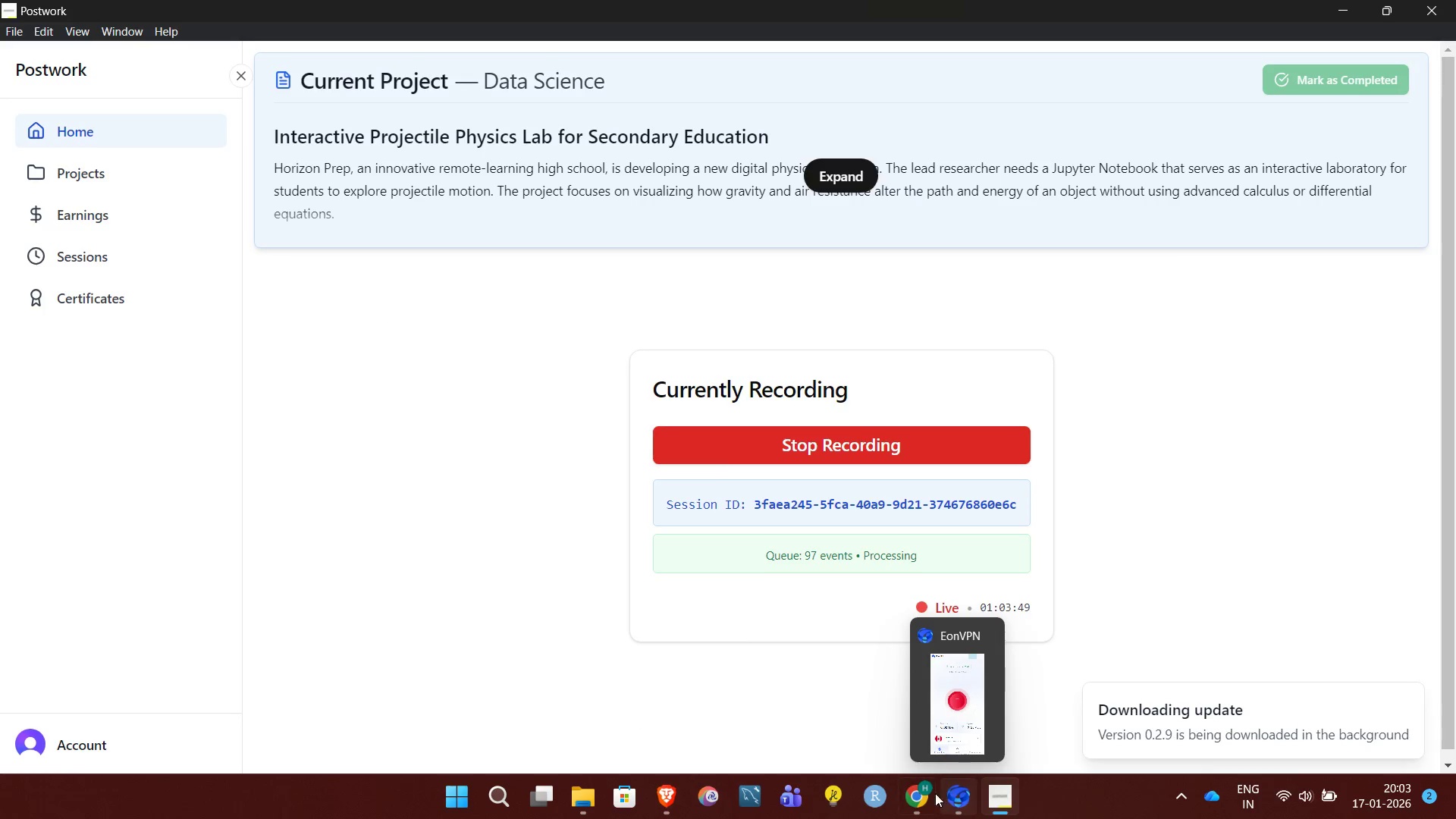 
left_click([922, 802])
 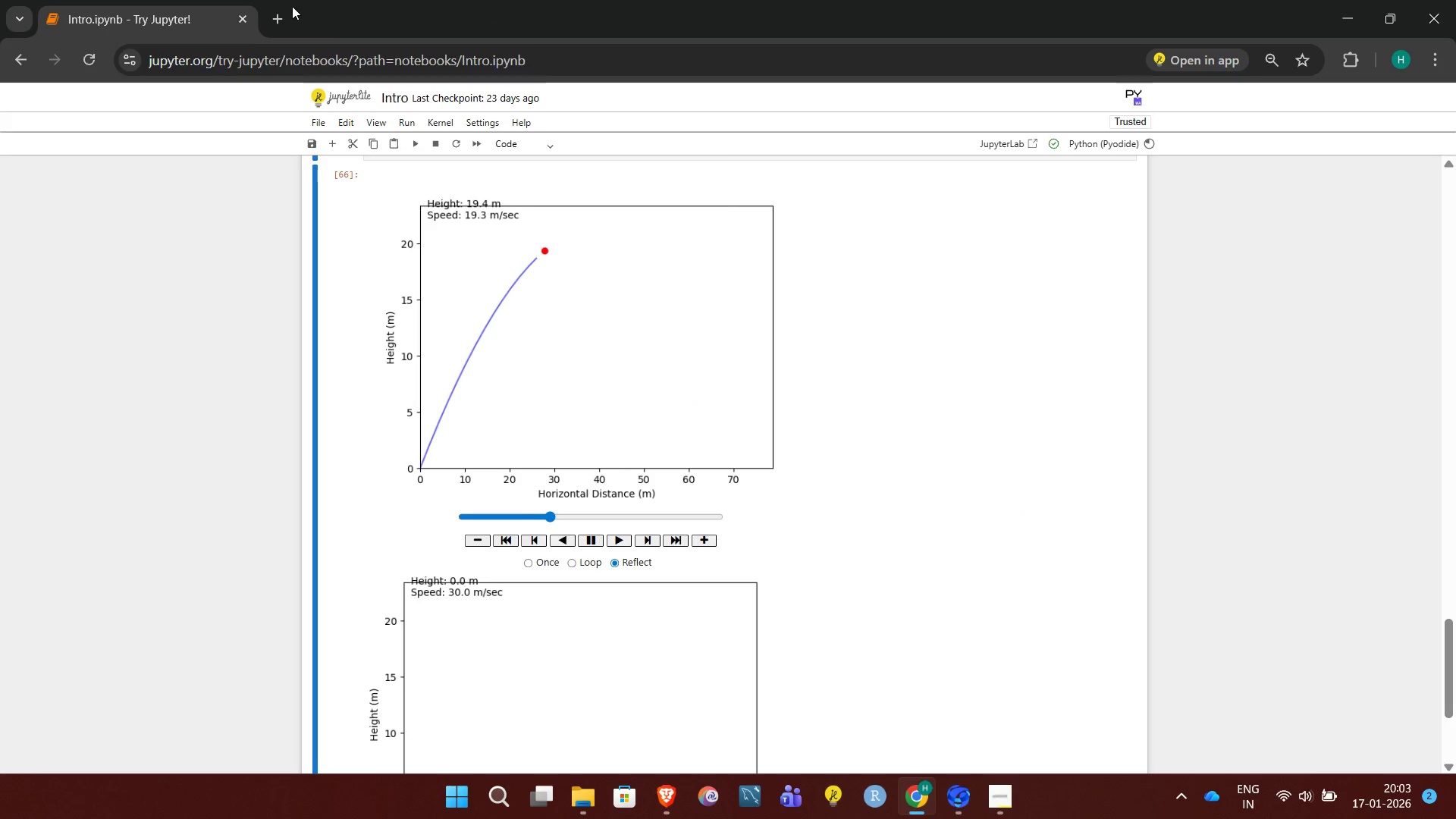 
left_click([283, 13])
 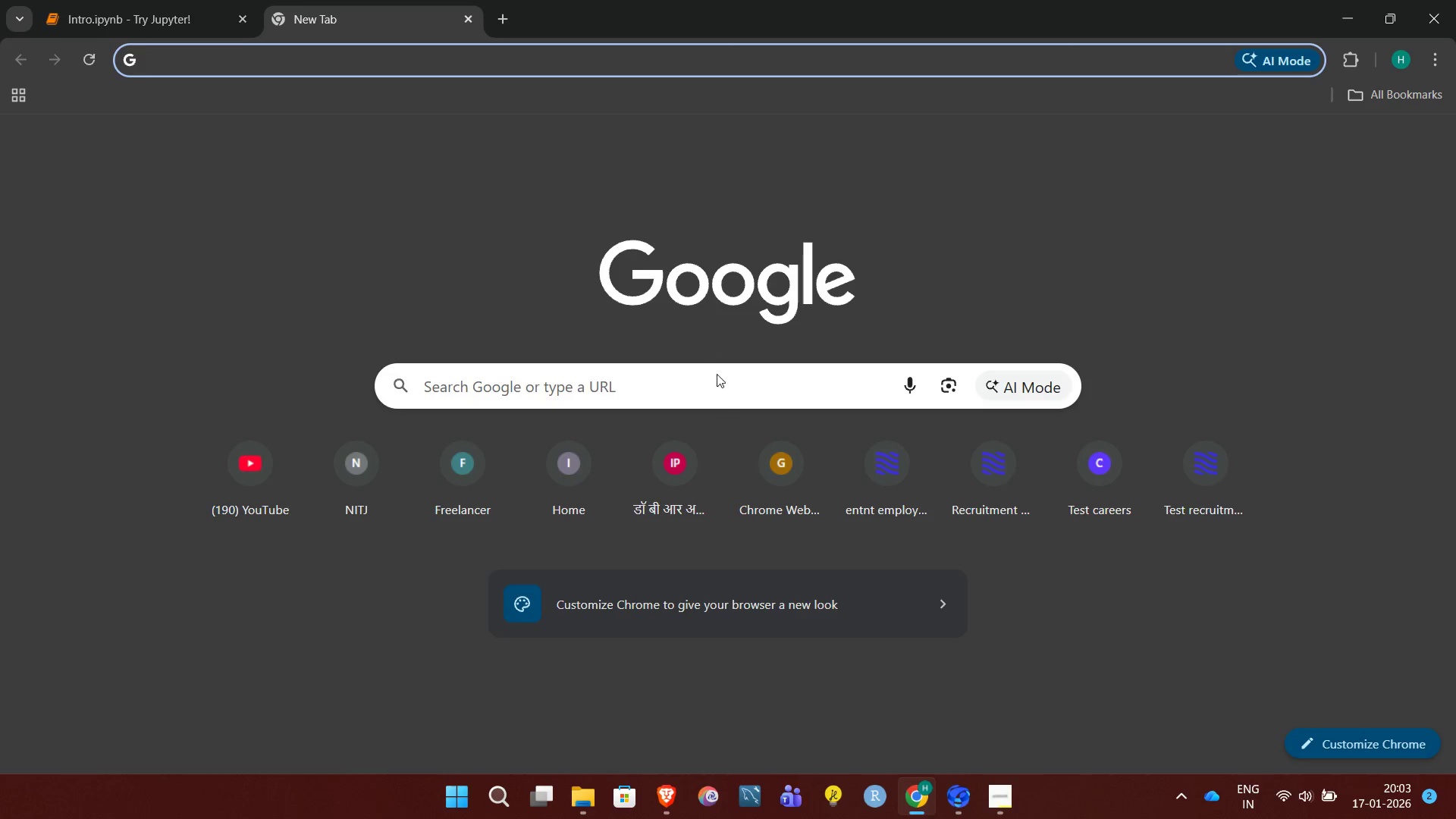 
left_click([726, 406])
 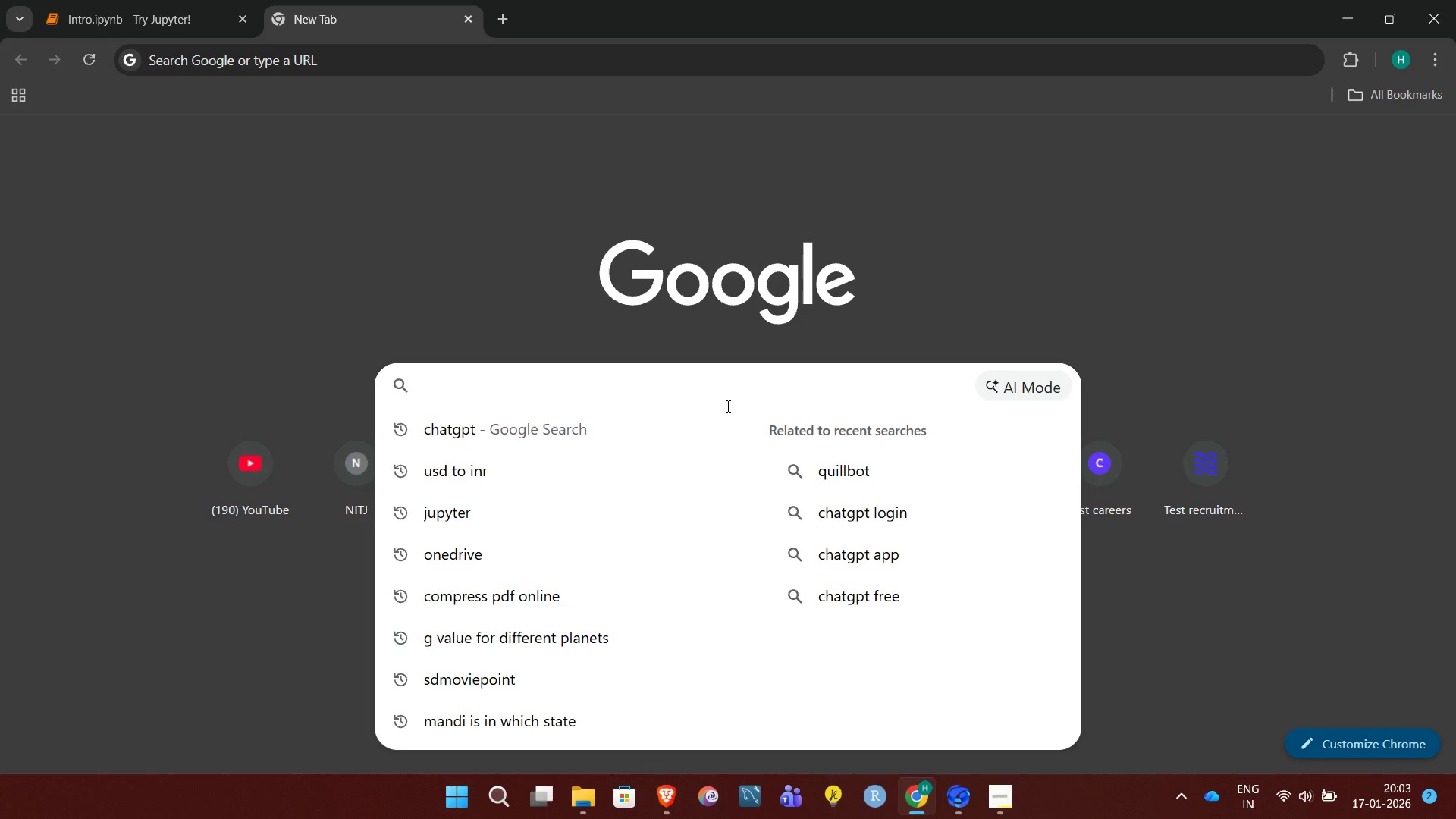 
type(convert rtf to pdf)
 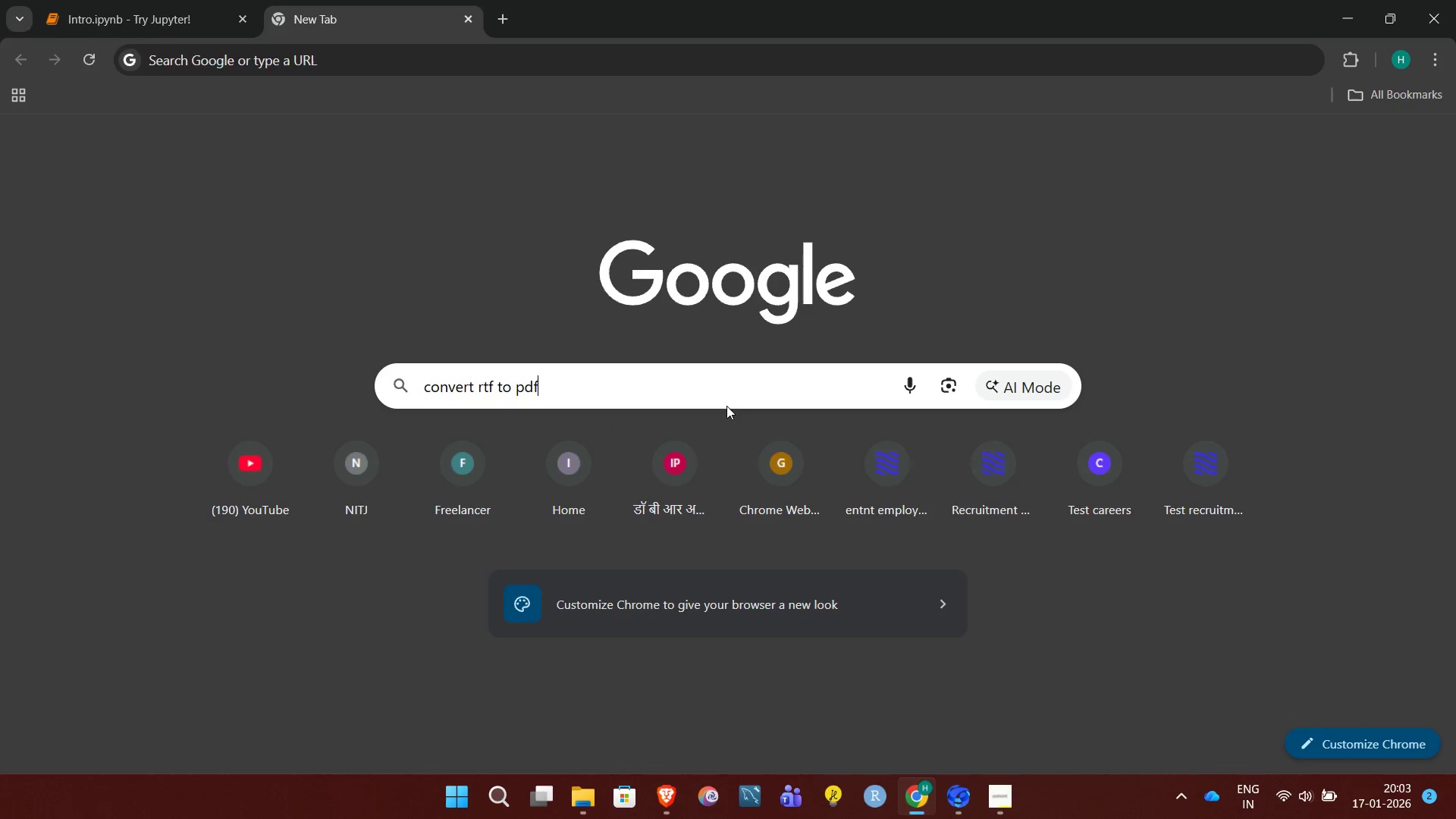 
key(Enter)
 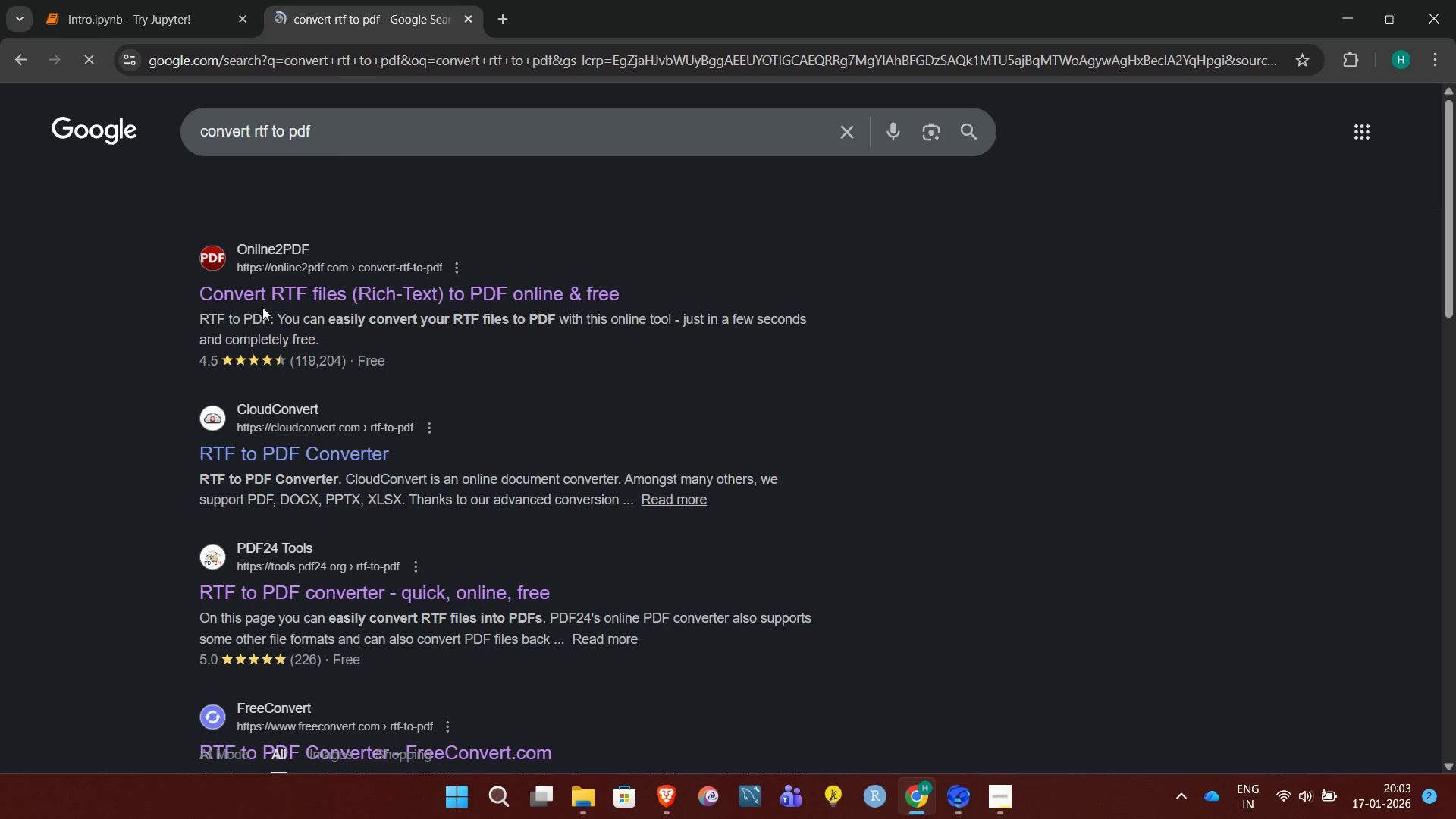 
wait(5.64)
 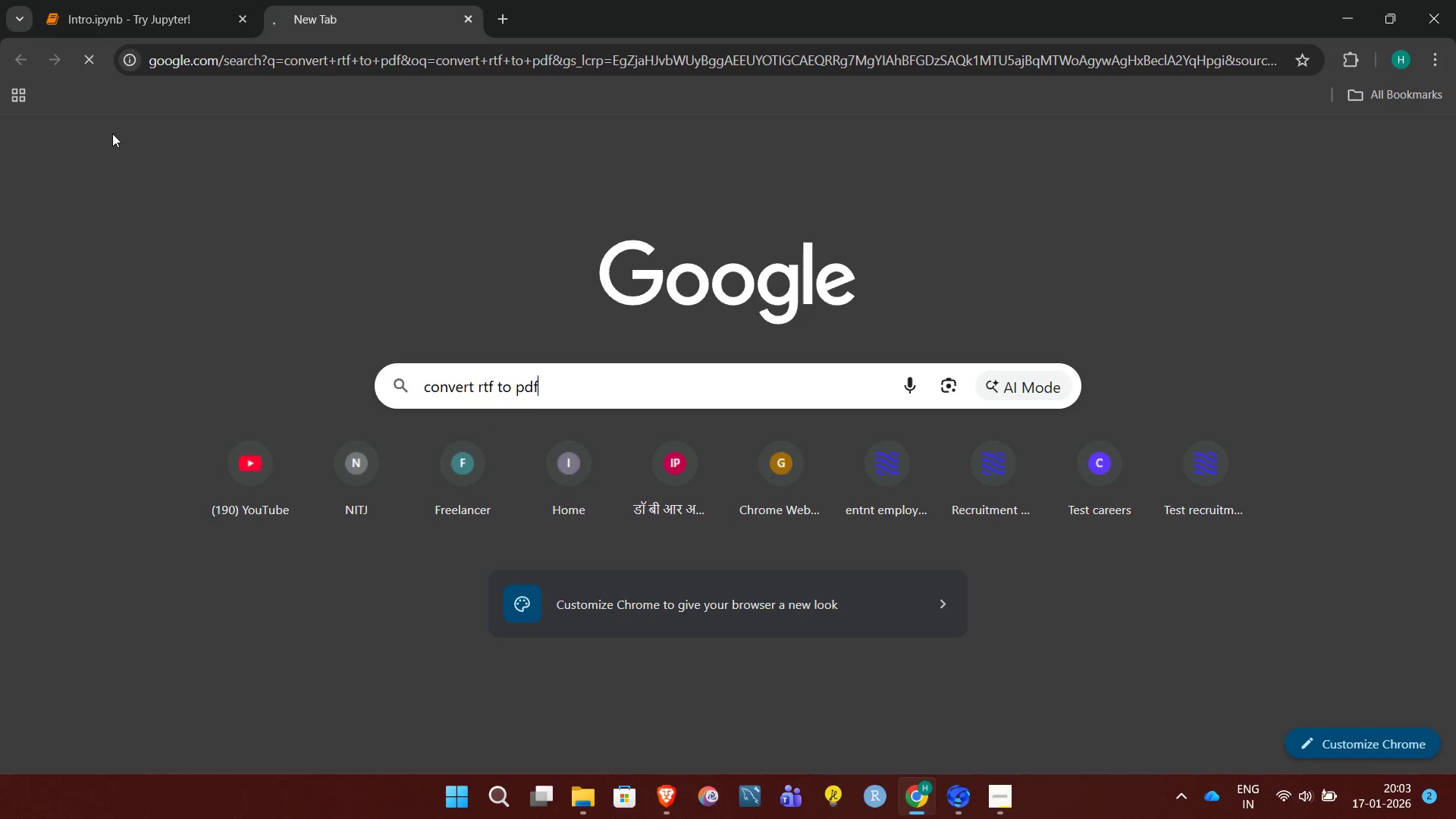 
left_click([309, 457])
 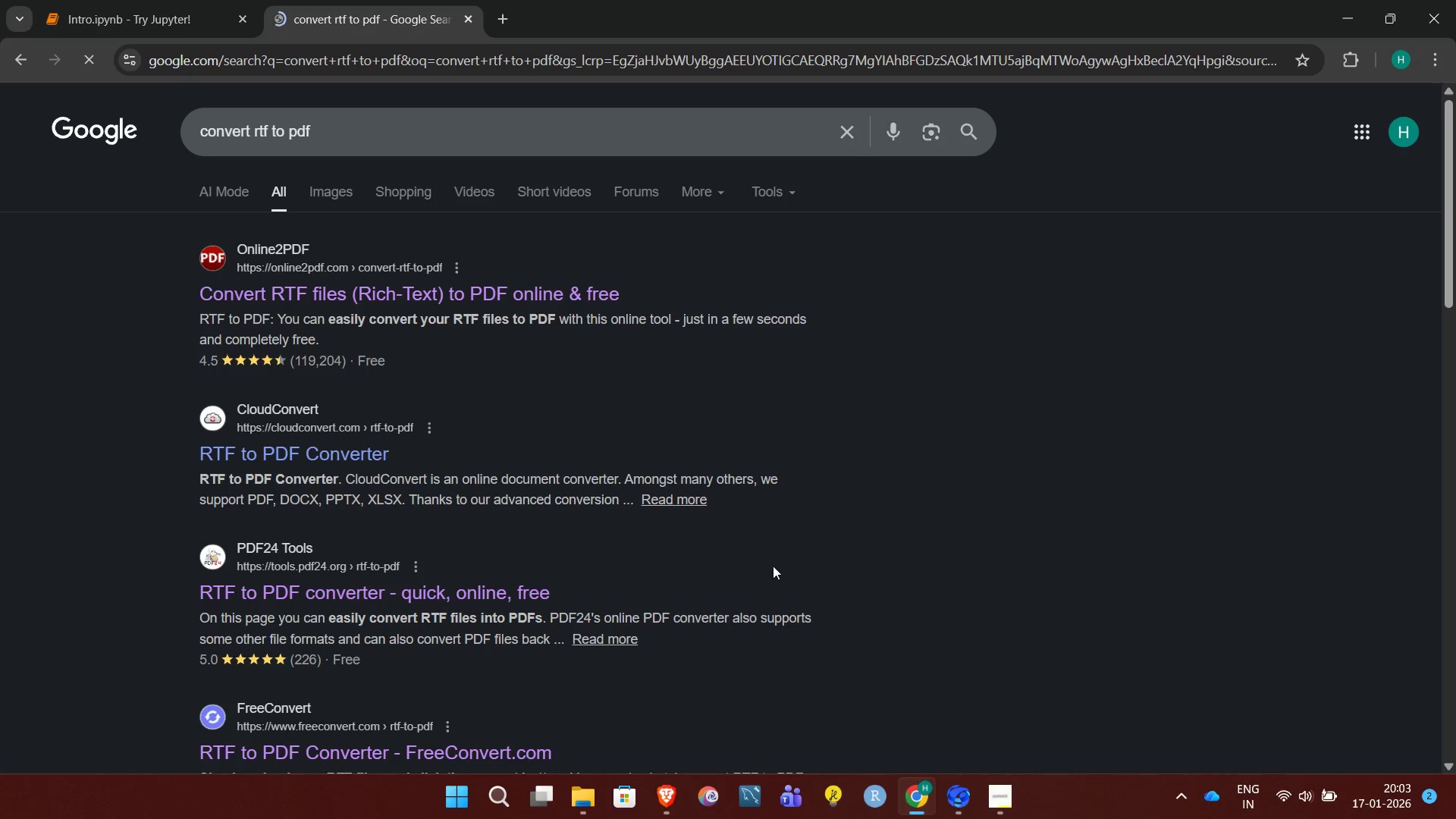 
wait(7.25)
 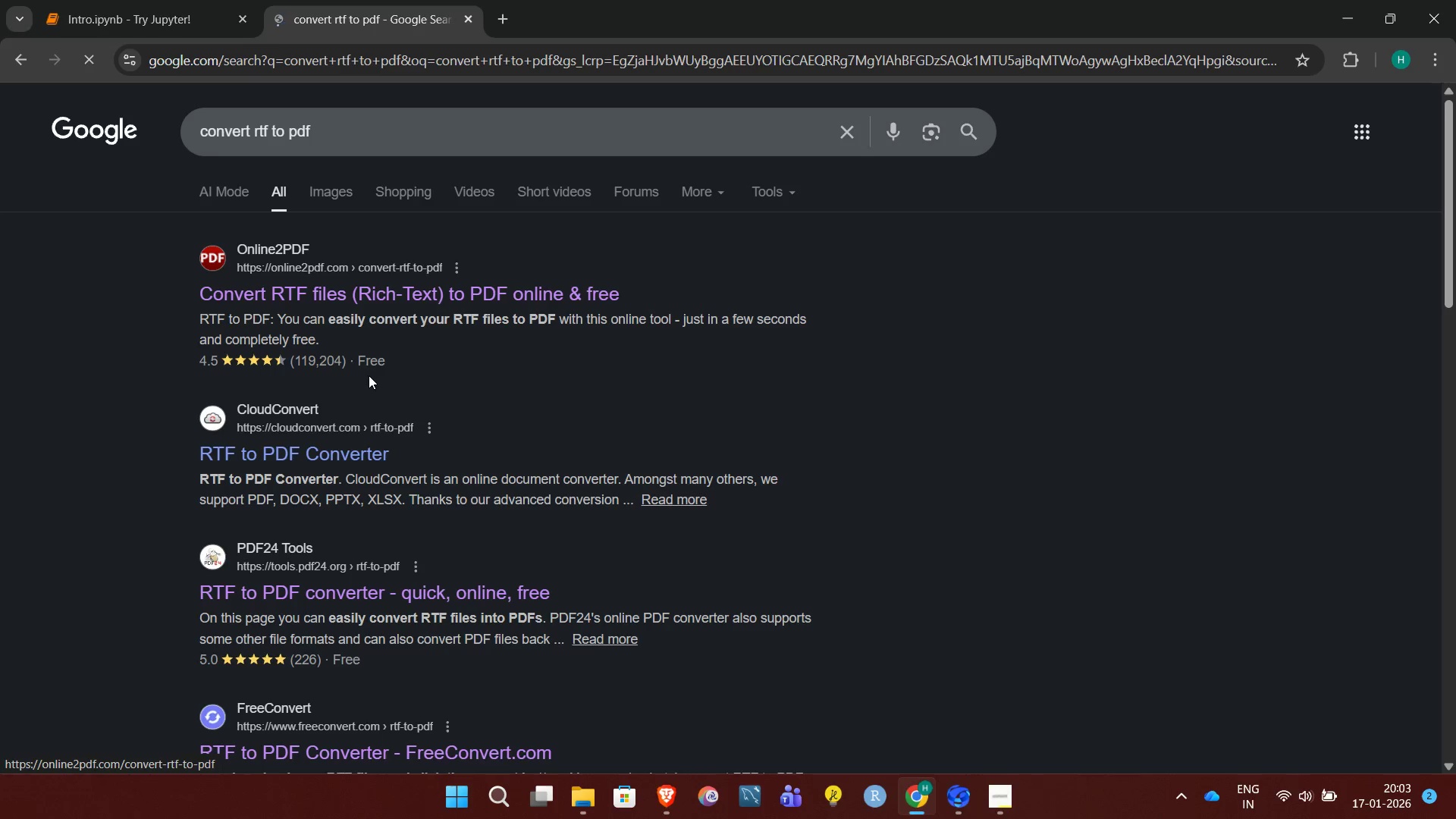 
left_click([1416, 802])
 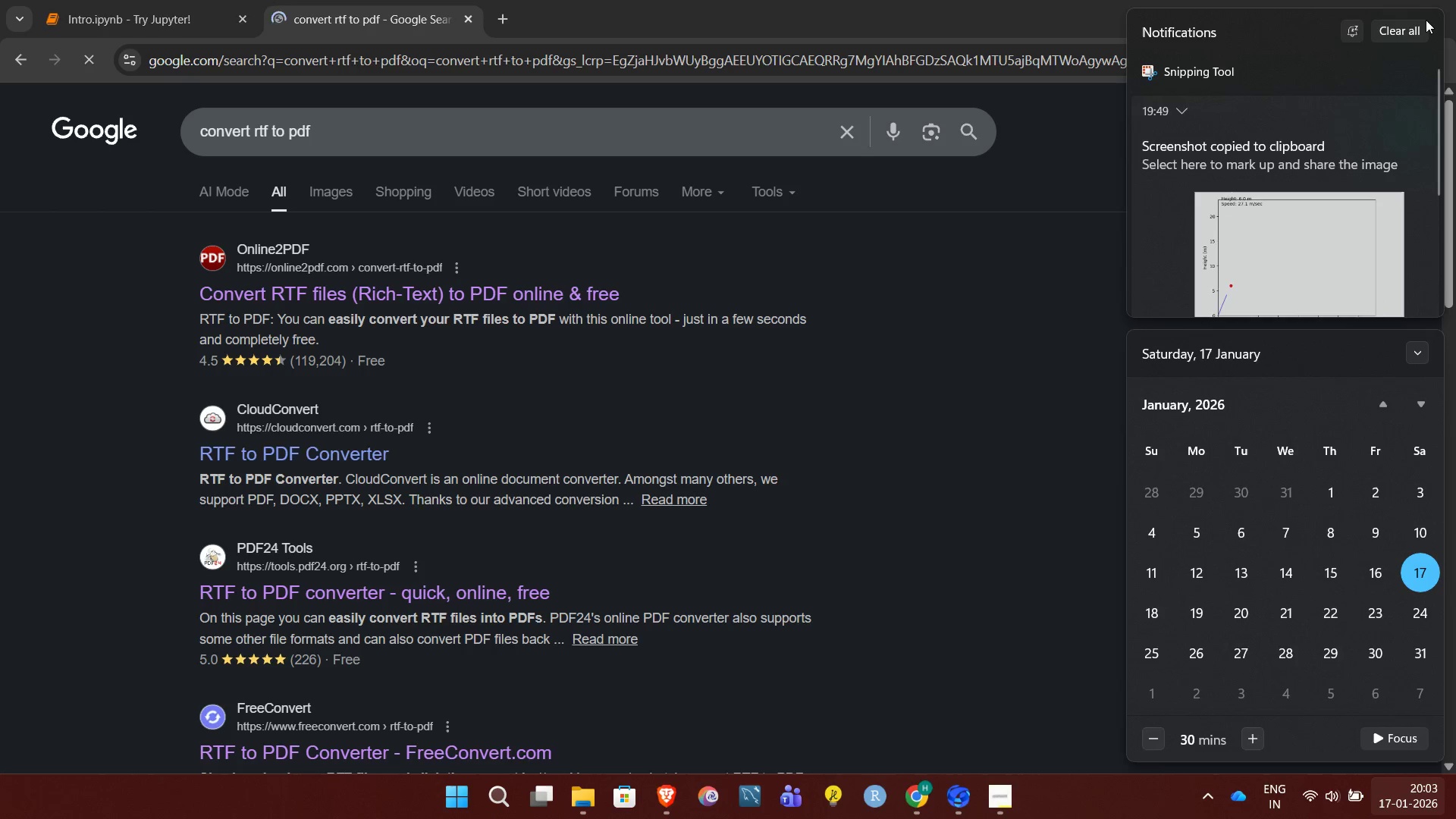 
left_click([1407, 30])
 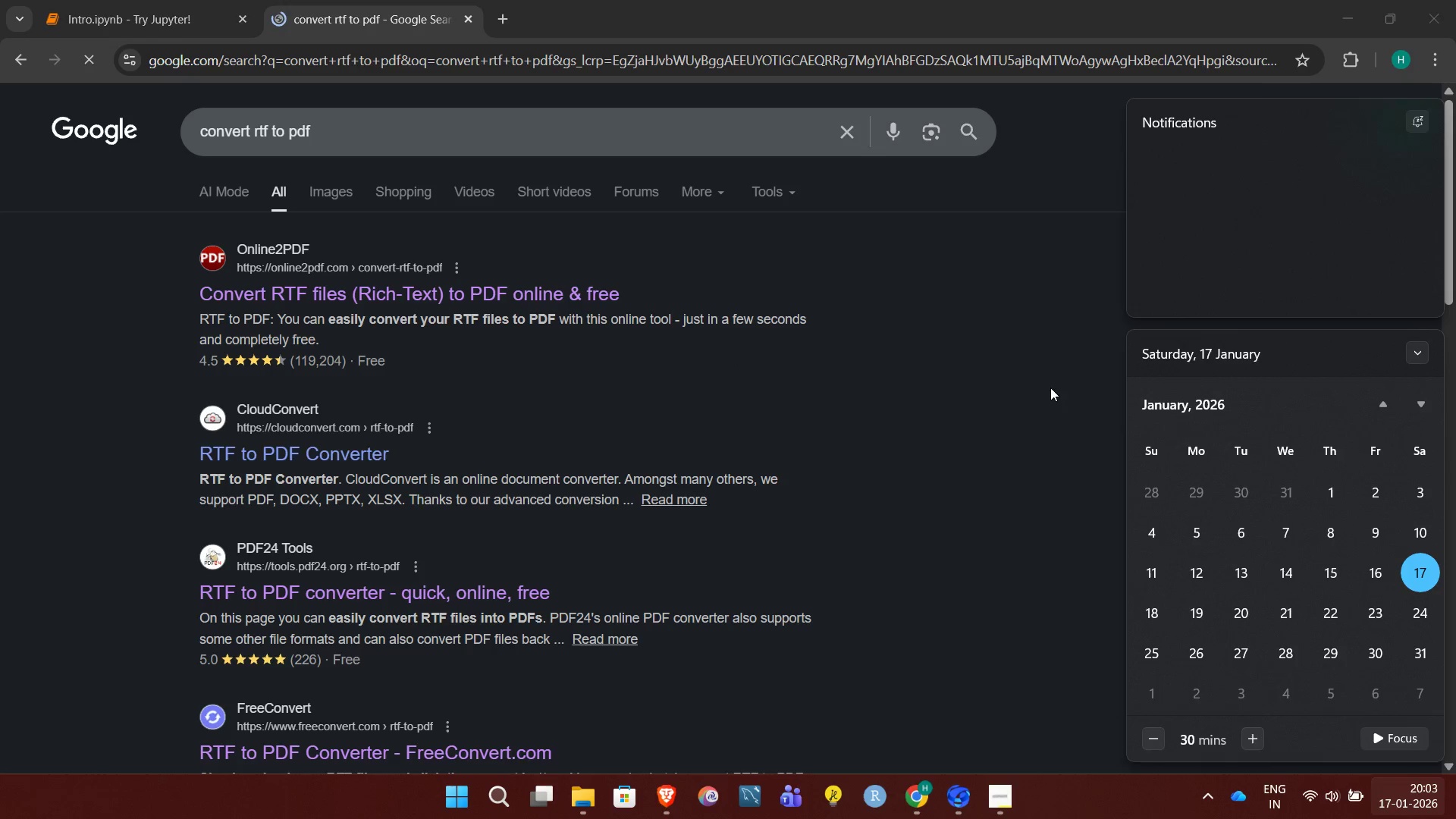 
left_click([1056, 400])
 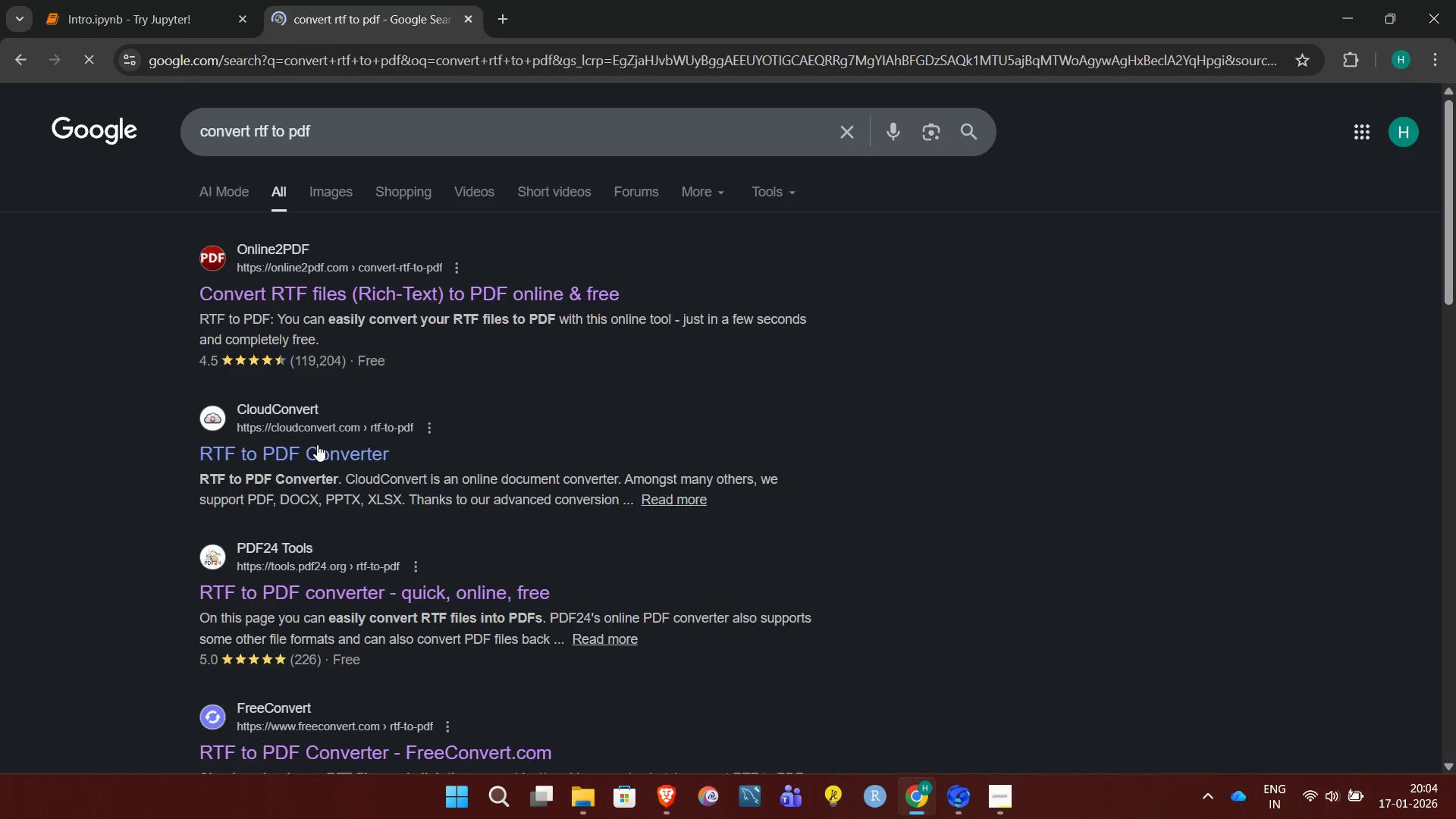 
left_click([294, 434])
 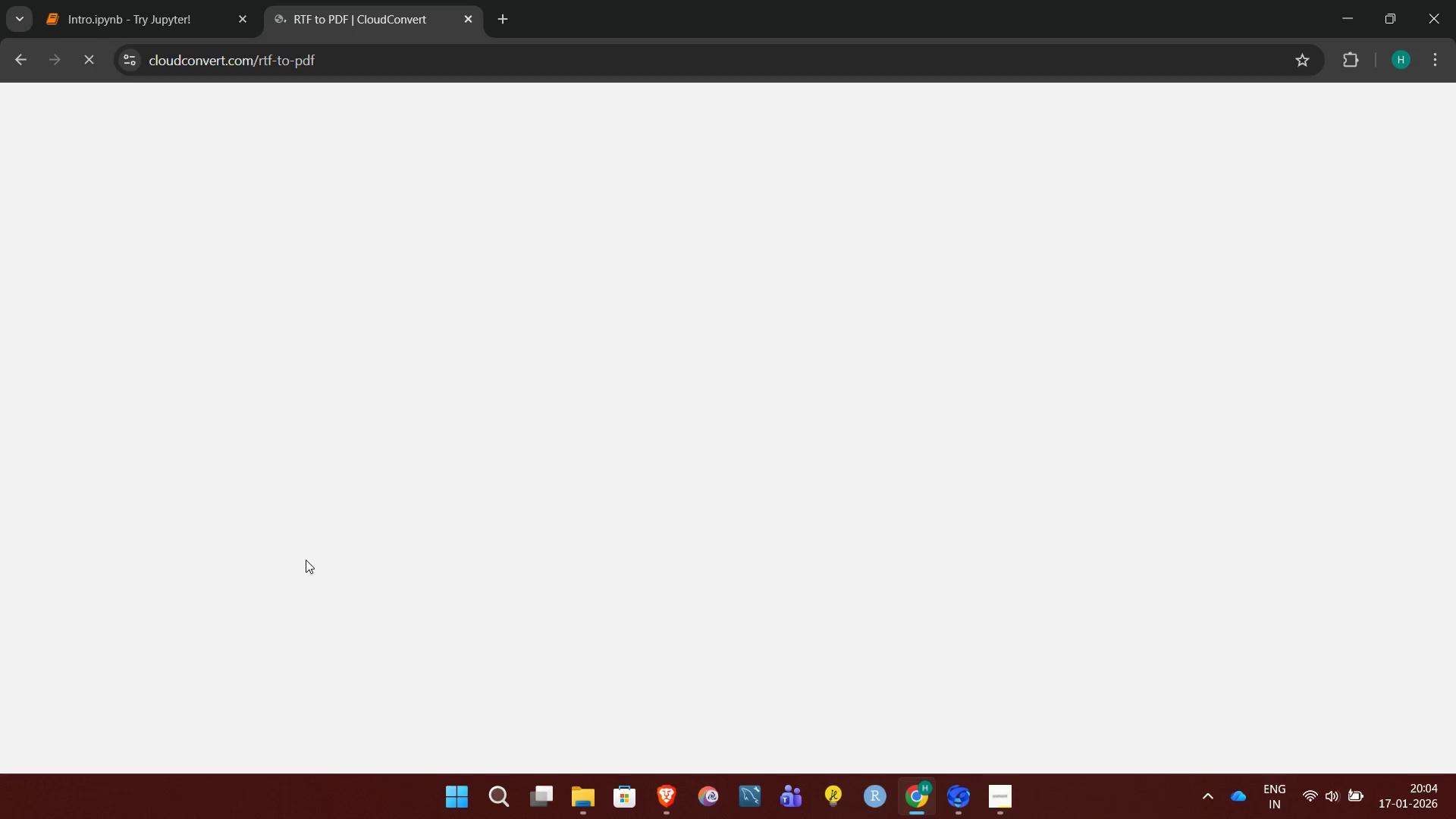 
wait(26.41)
 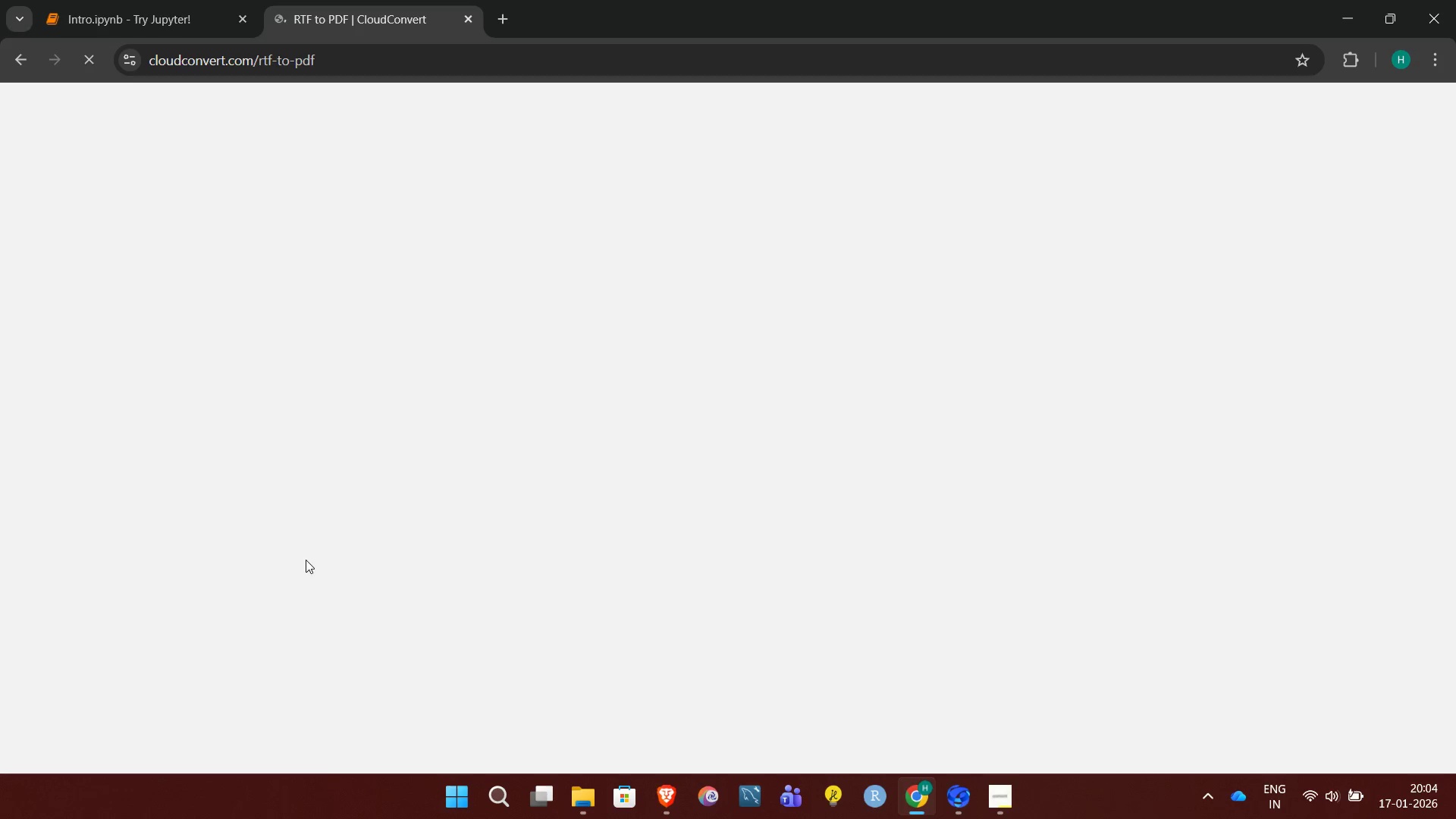 
left_click([651, 464])
 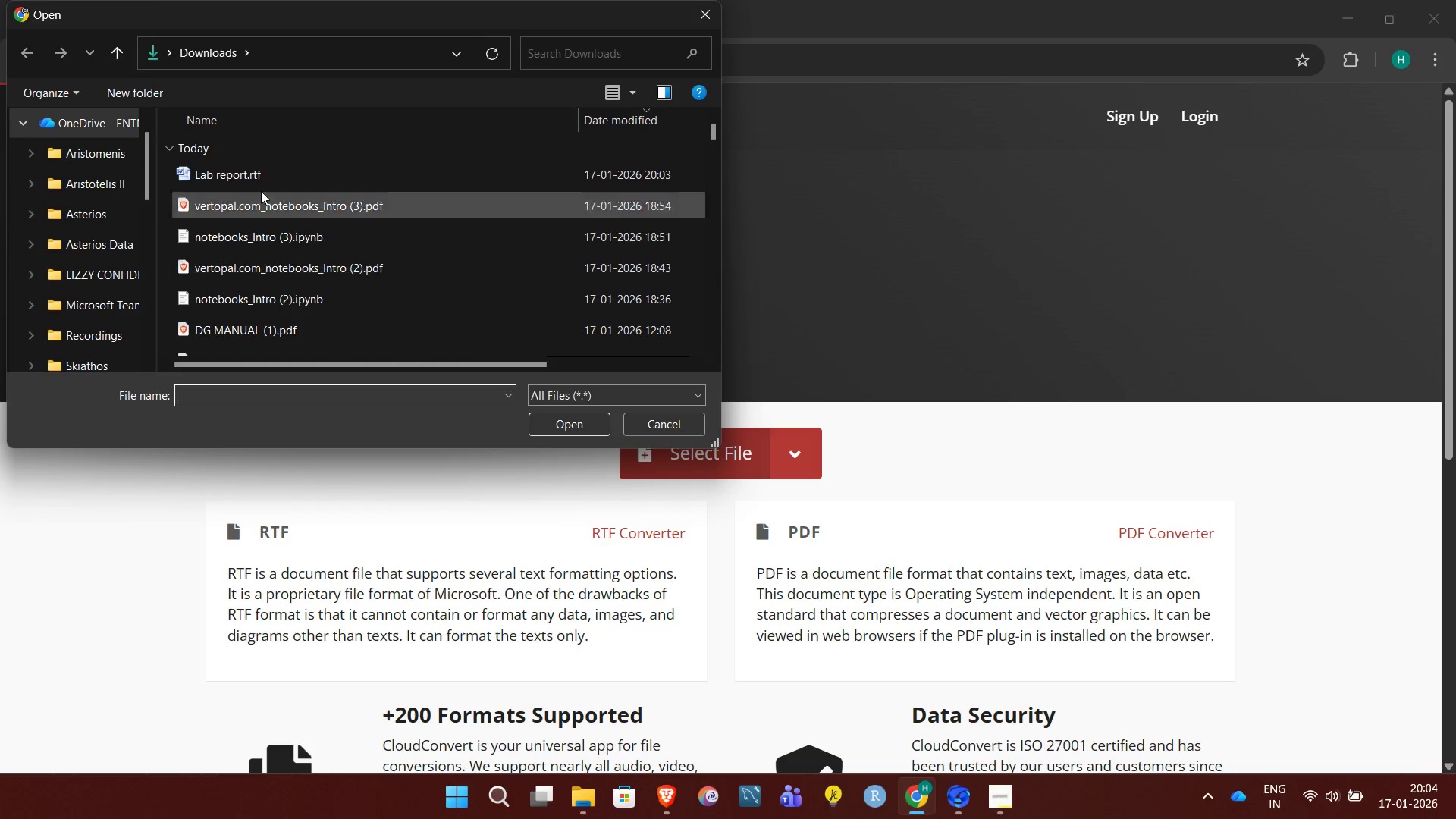 
left_click([237, 176])
 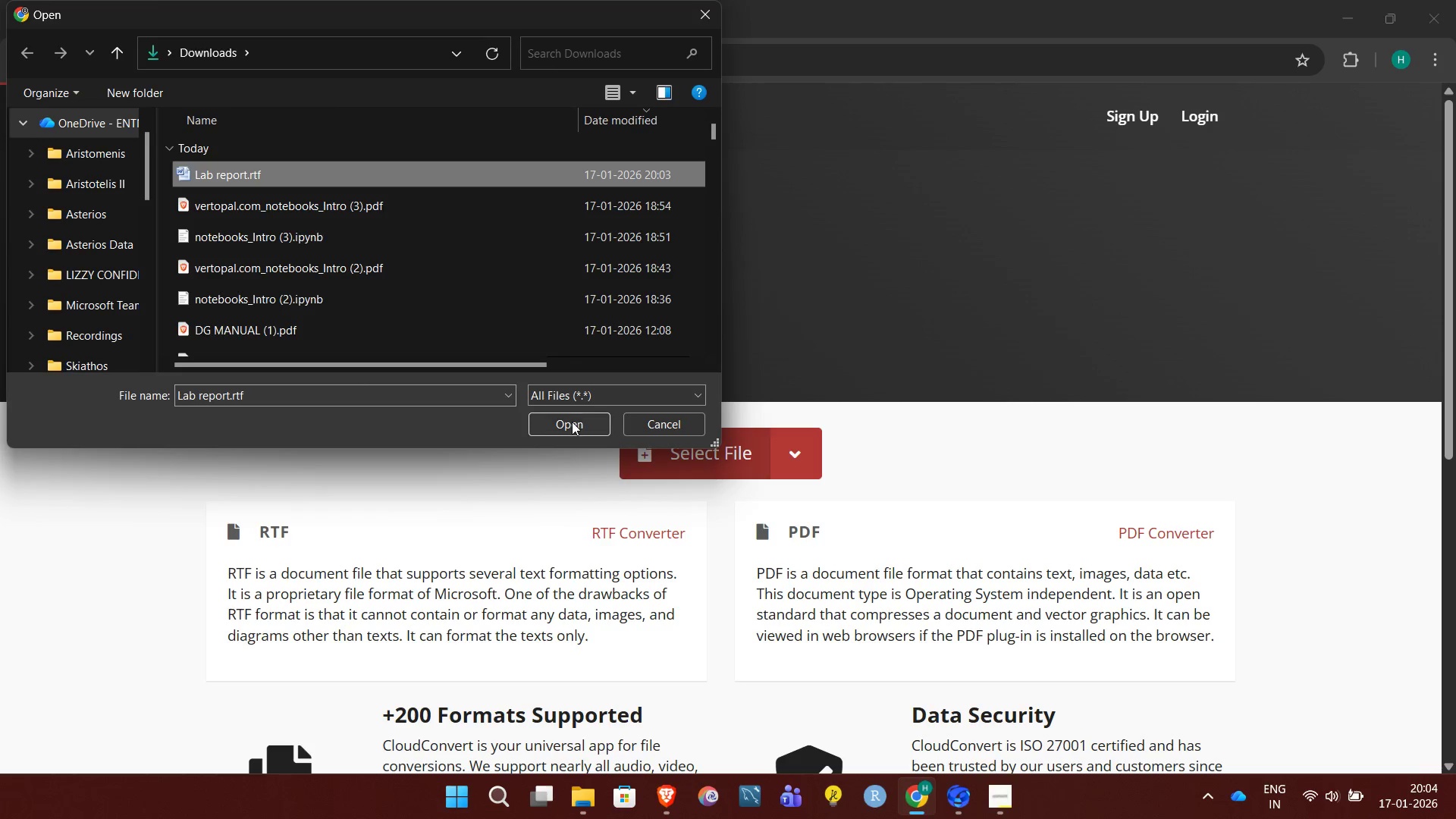 